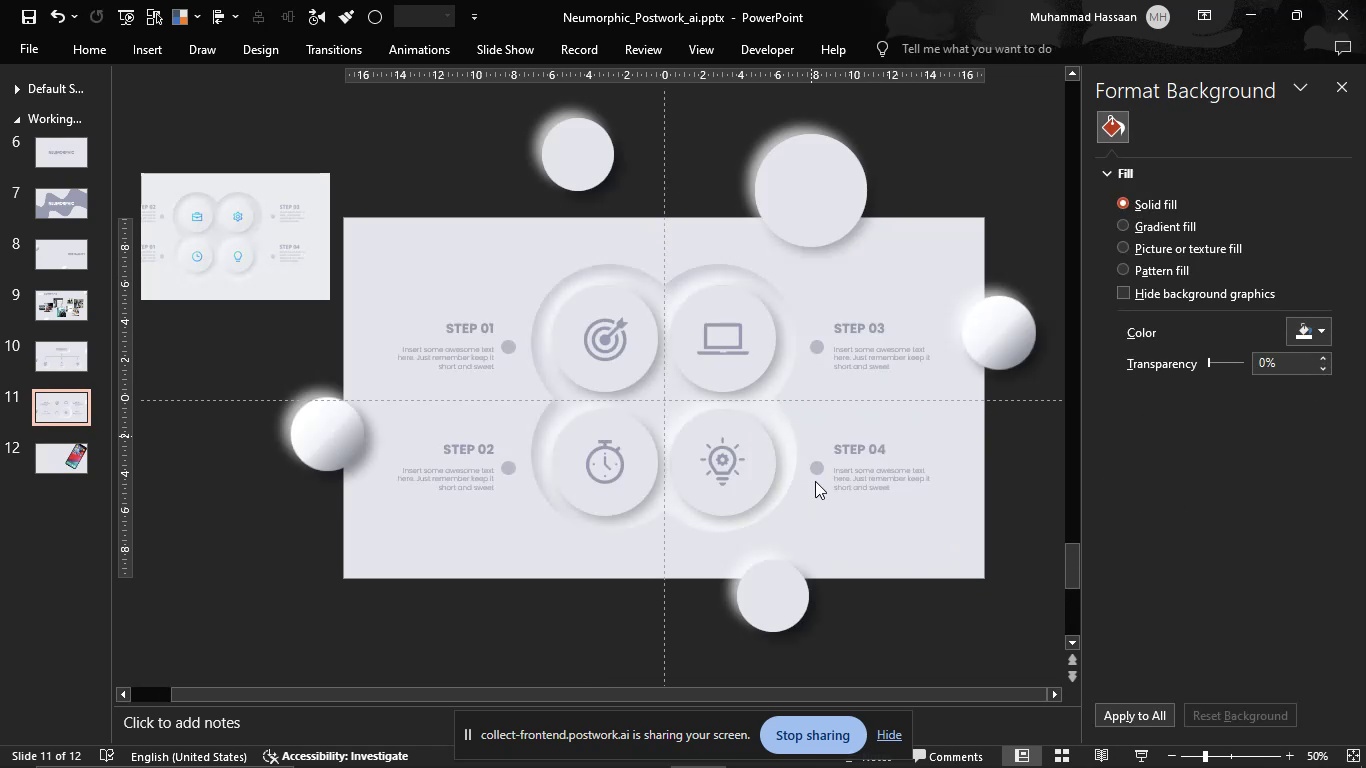 
left_click([764, 592])
 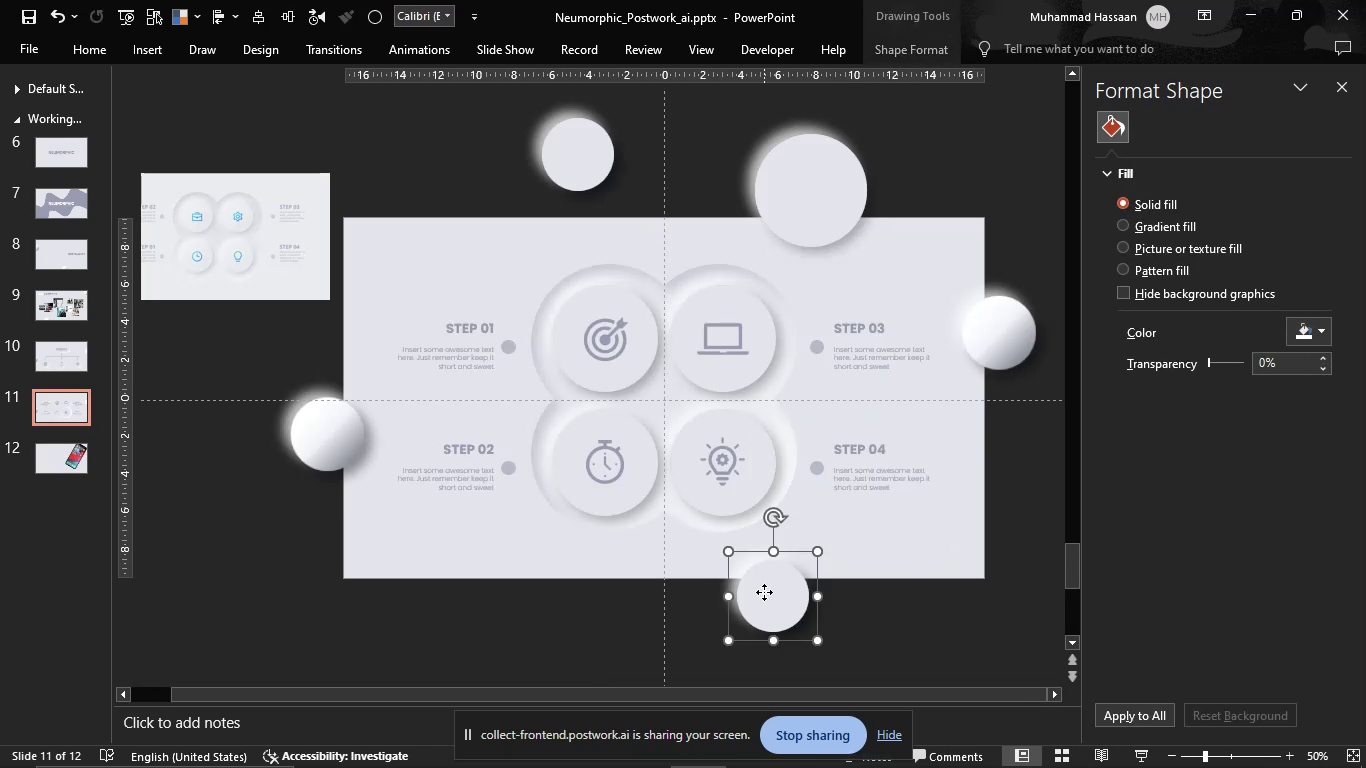 
key(Control+C)
 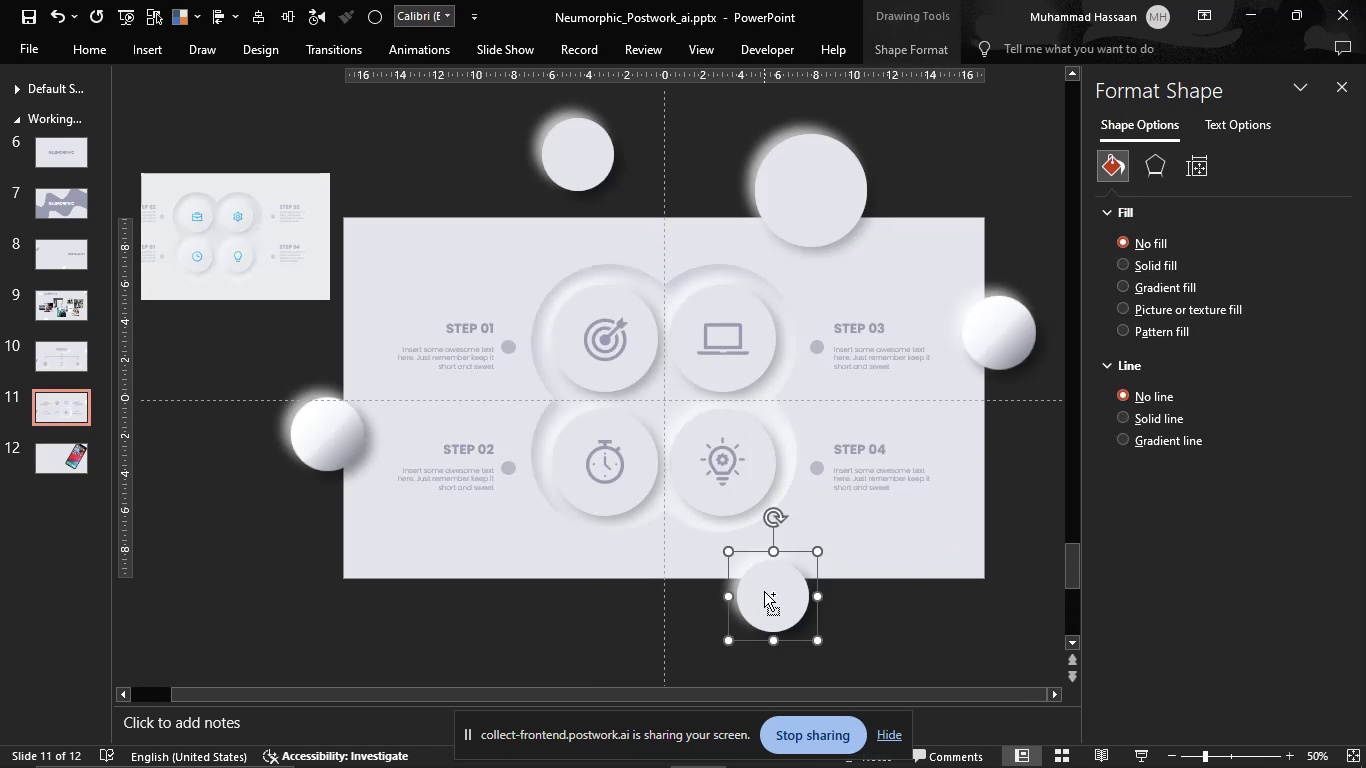 
key(Control+C)
 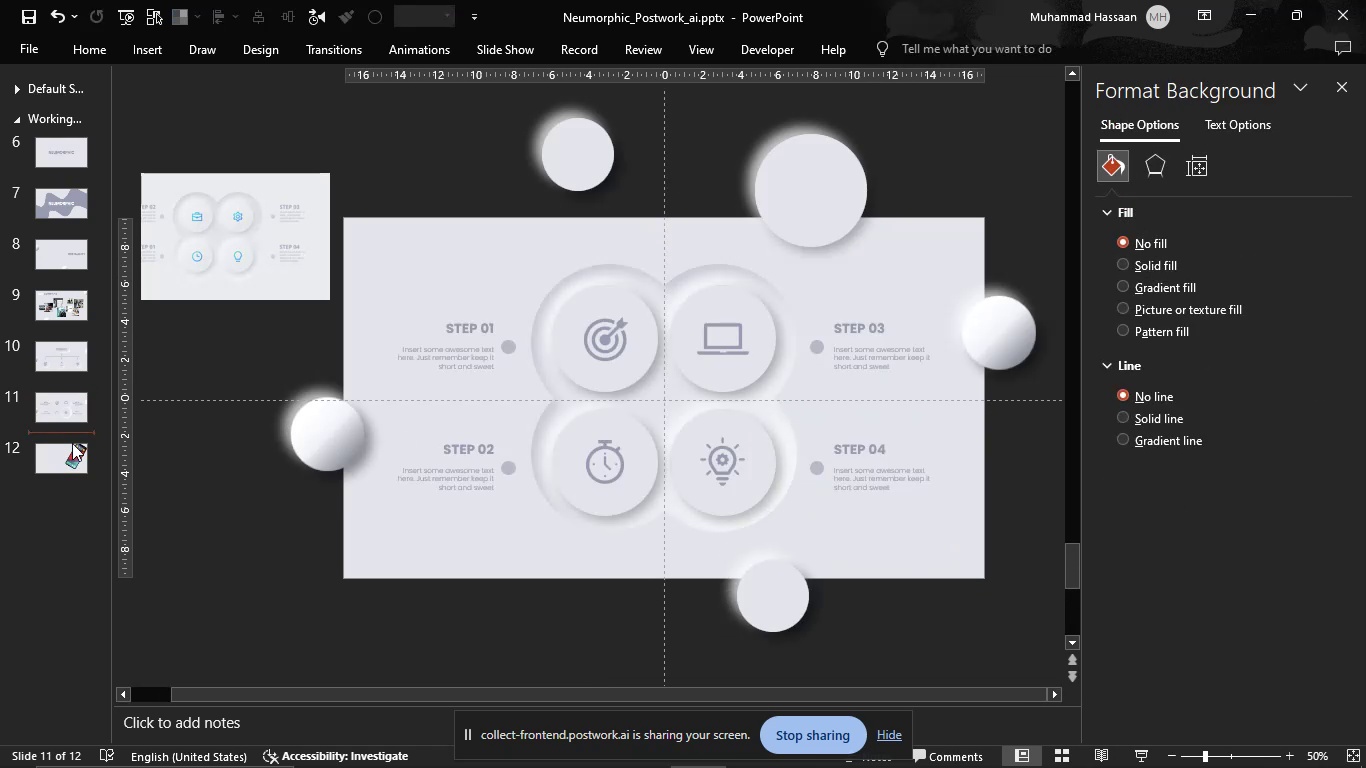 
double_click([72, 461])
 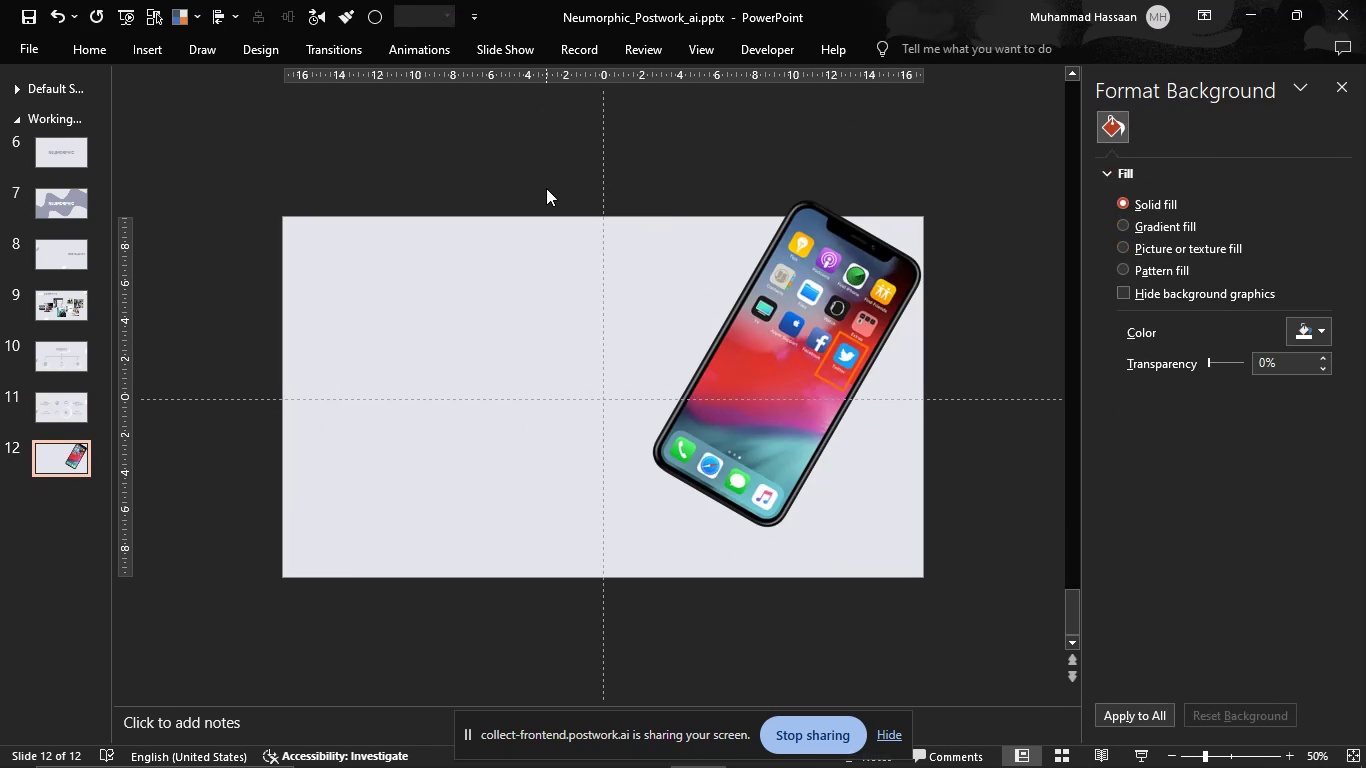 
left_click([547, 188])
 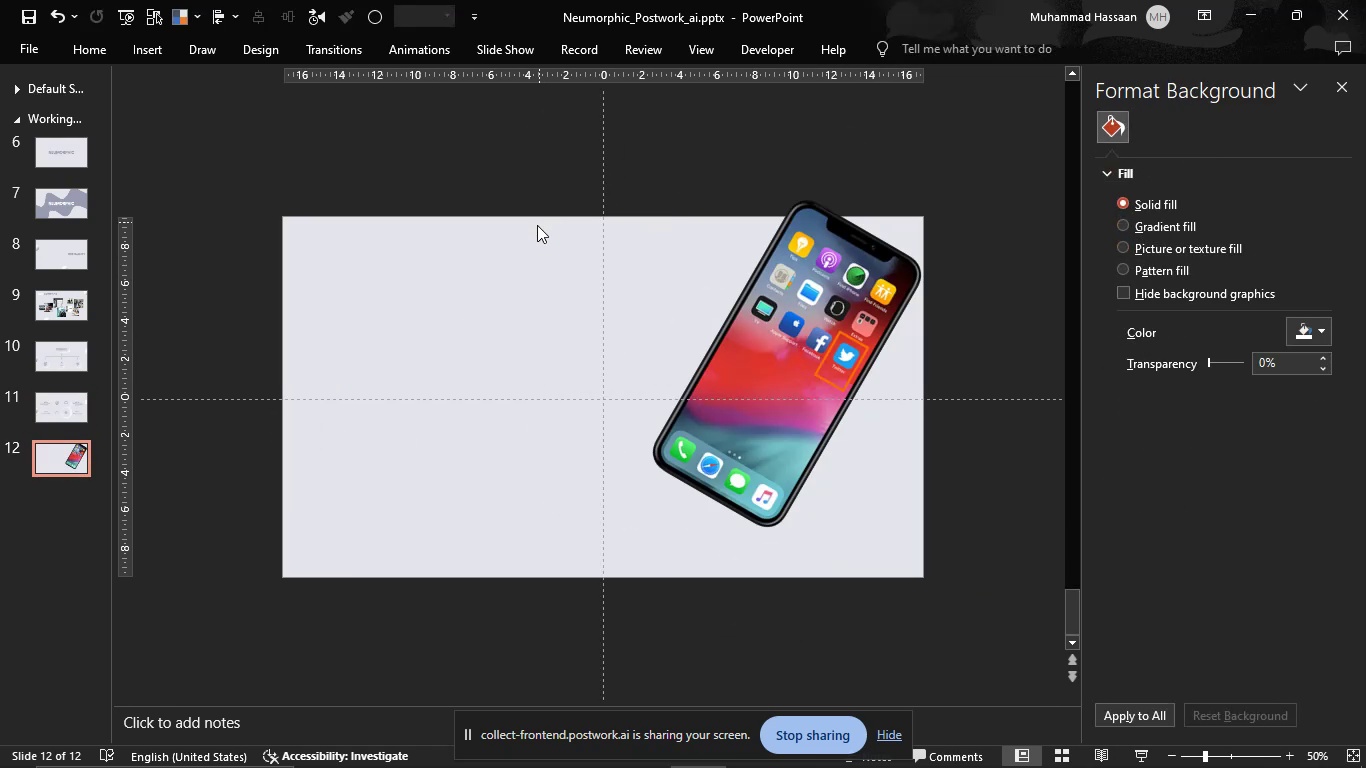 
key(Control+V)
 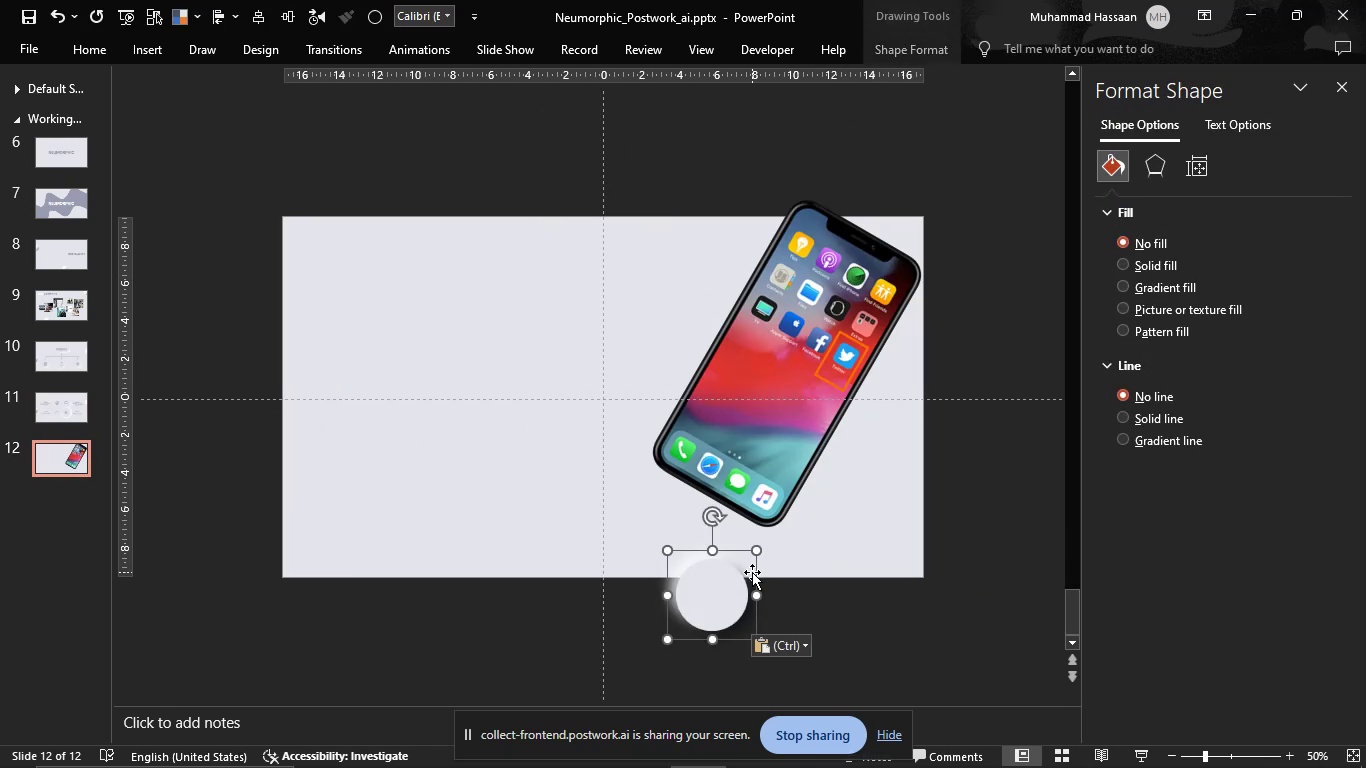 
left_click_drag(start_coordinate=[700, 599], to_coordinate=[505, 287])
 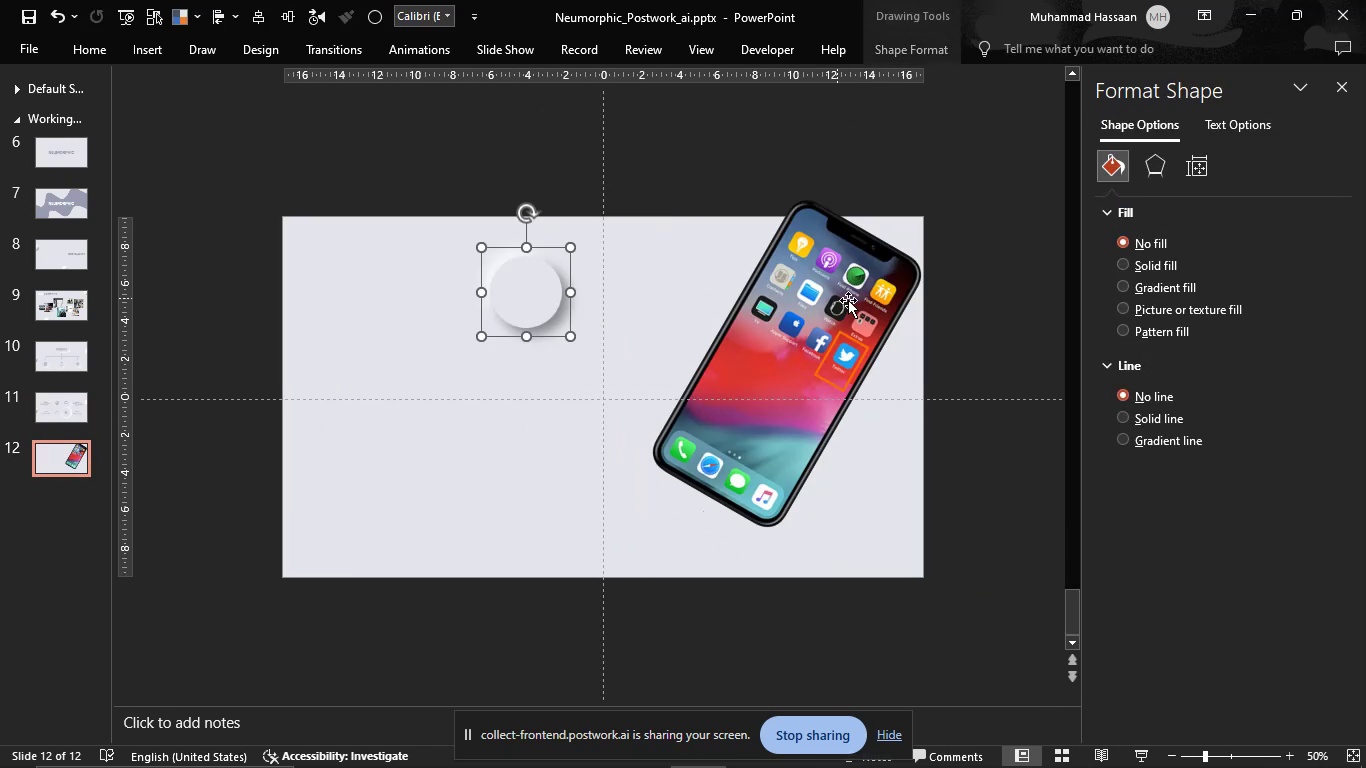 
left_click_drag(start_coordinate=[869, 301], to_coordinate=[898, 360])
 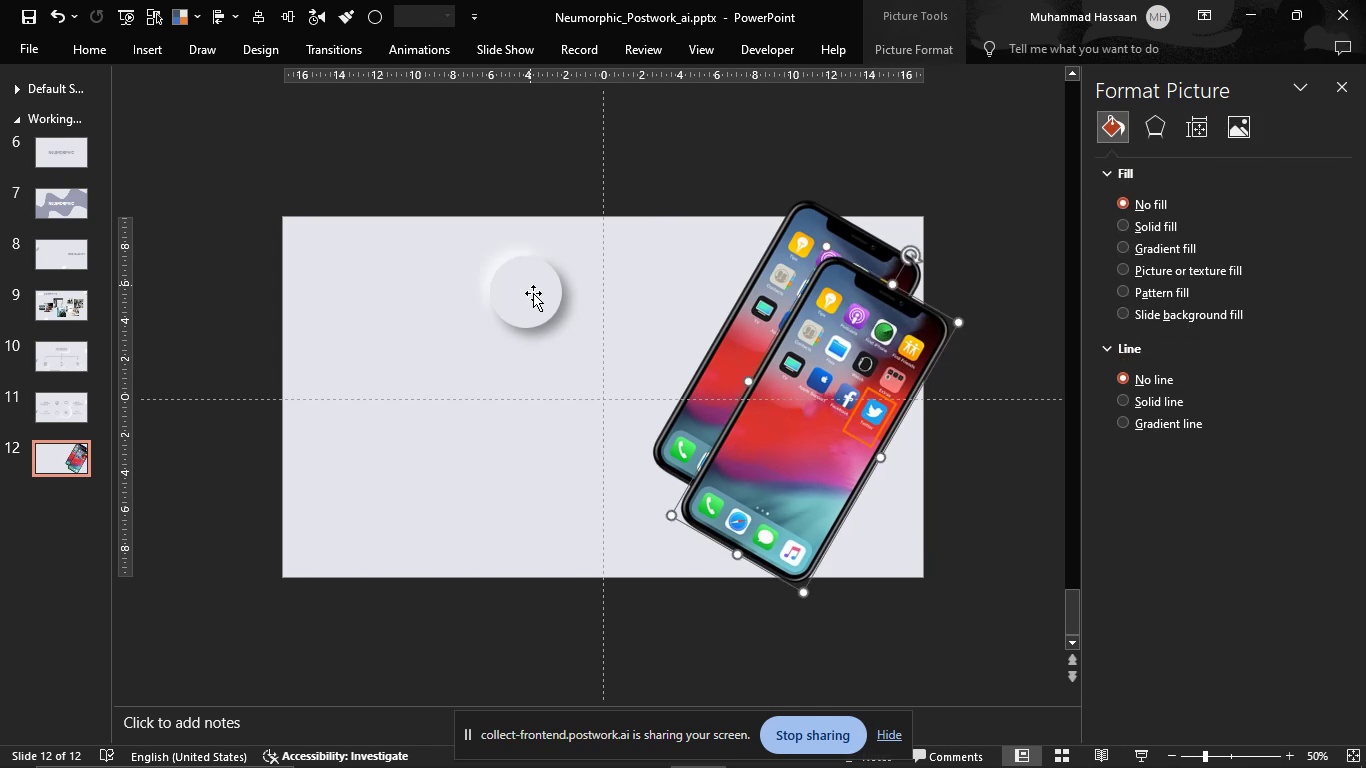 
left_click([534, 298])
 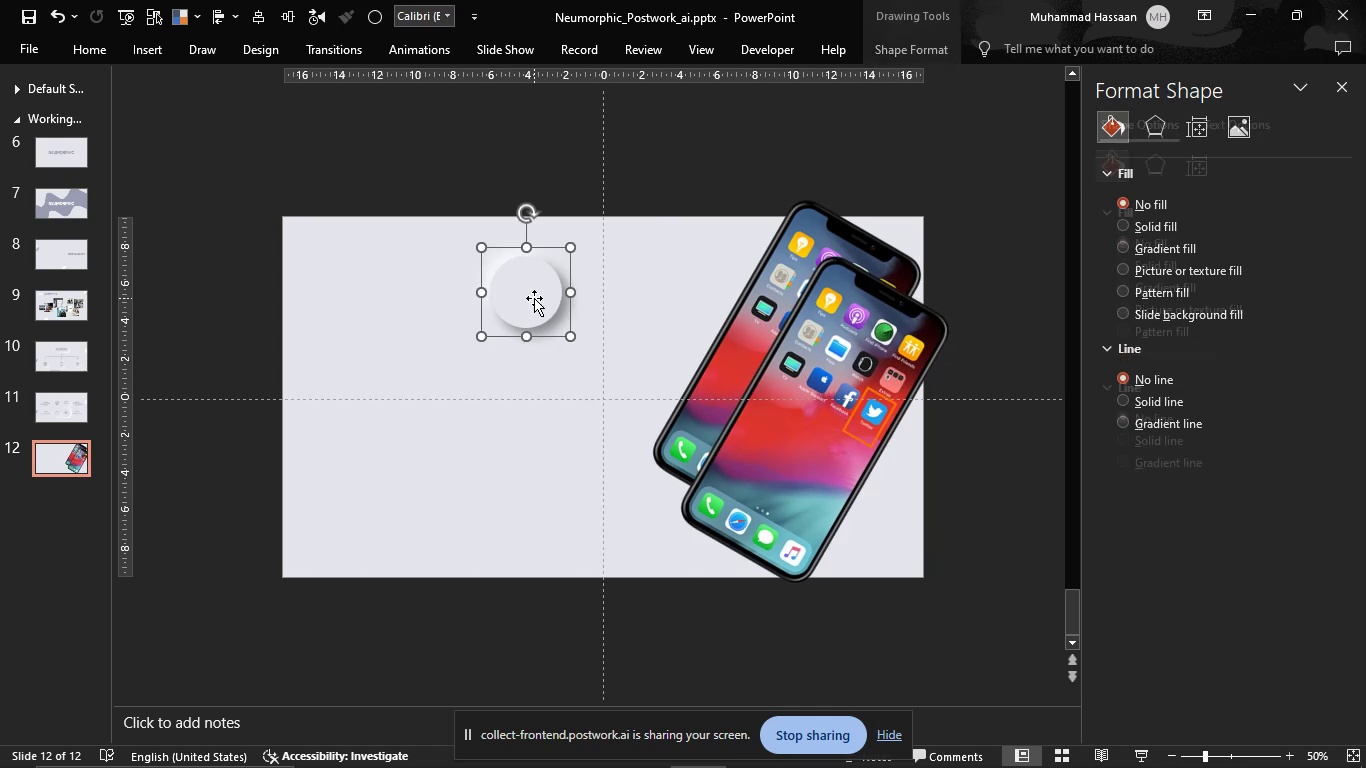 
key(Control+Shift+G)
 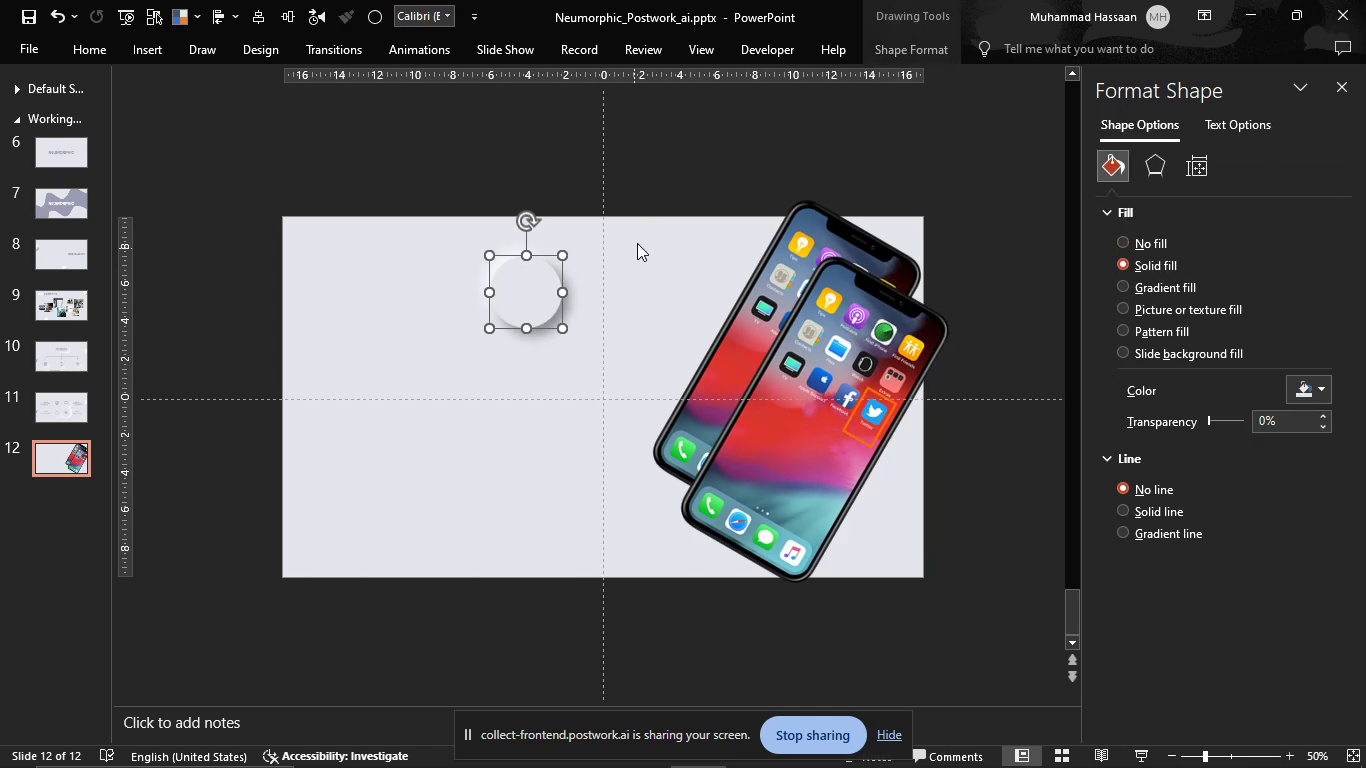 
left_click([637, 243])
 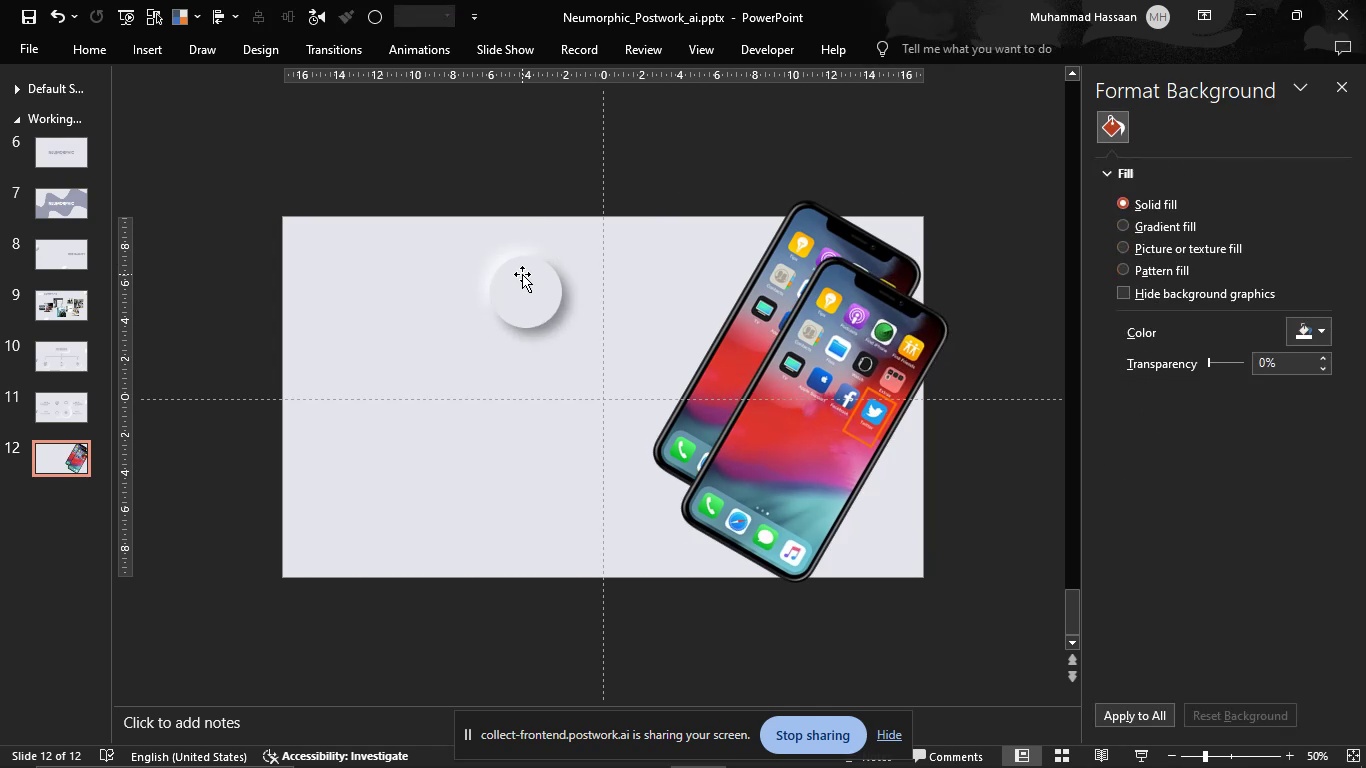 
left_click_drag(start_coordinate=[522, 274], to_coordinate=[588, 277])
 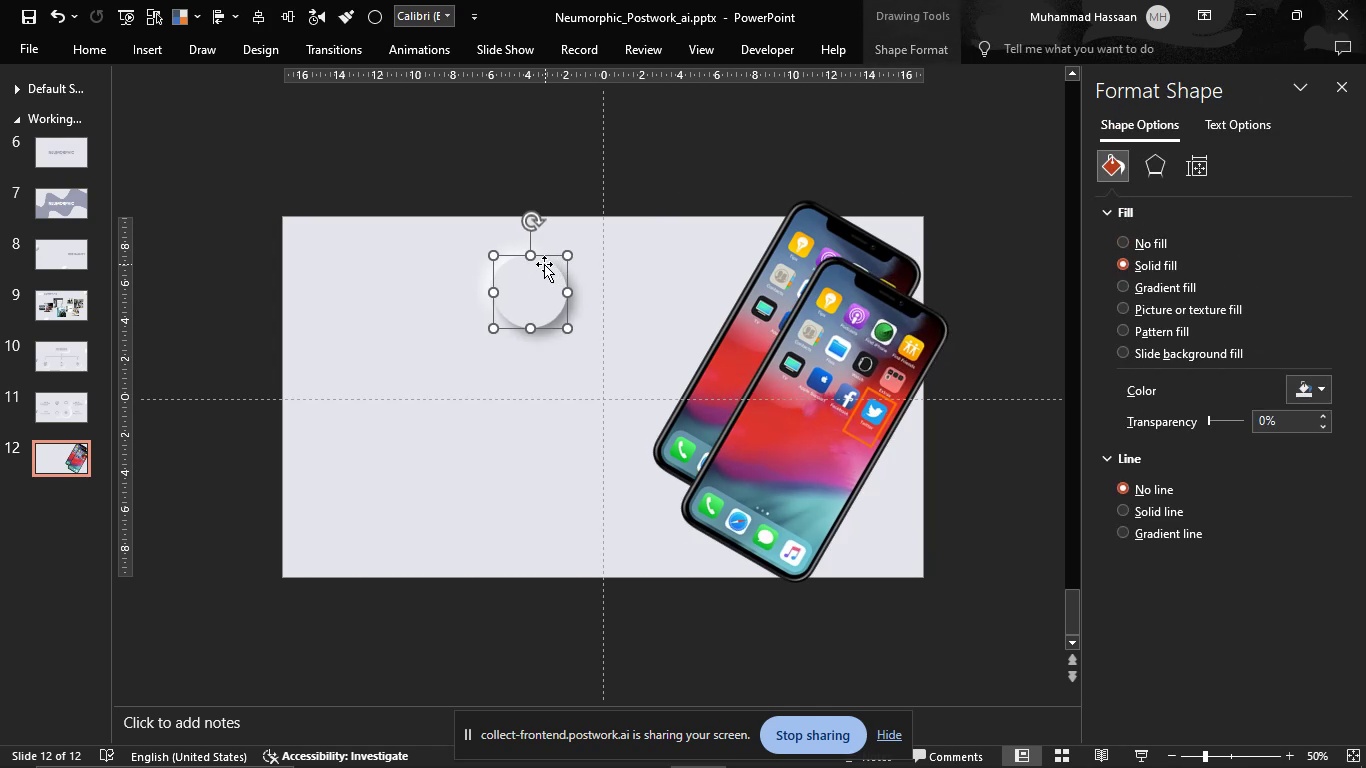 
left_click_drag(start_coordinate=[535, 283], to_coordinate=[610, 245])
 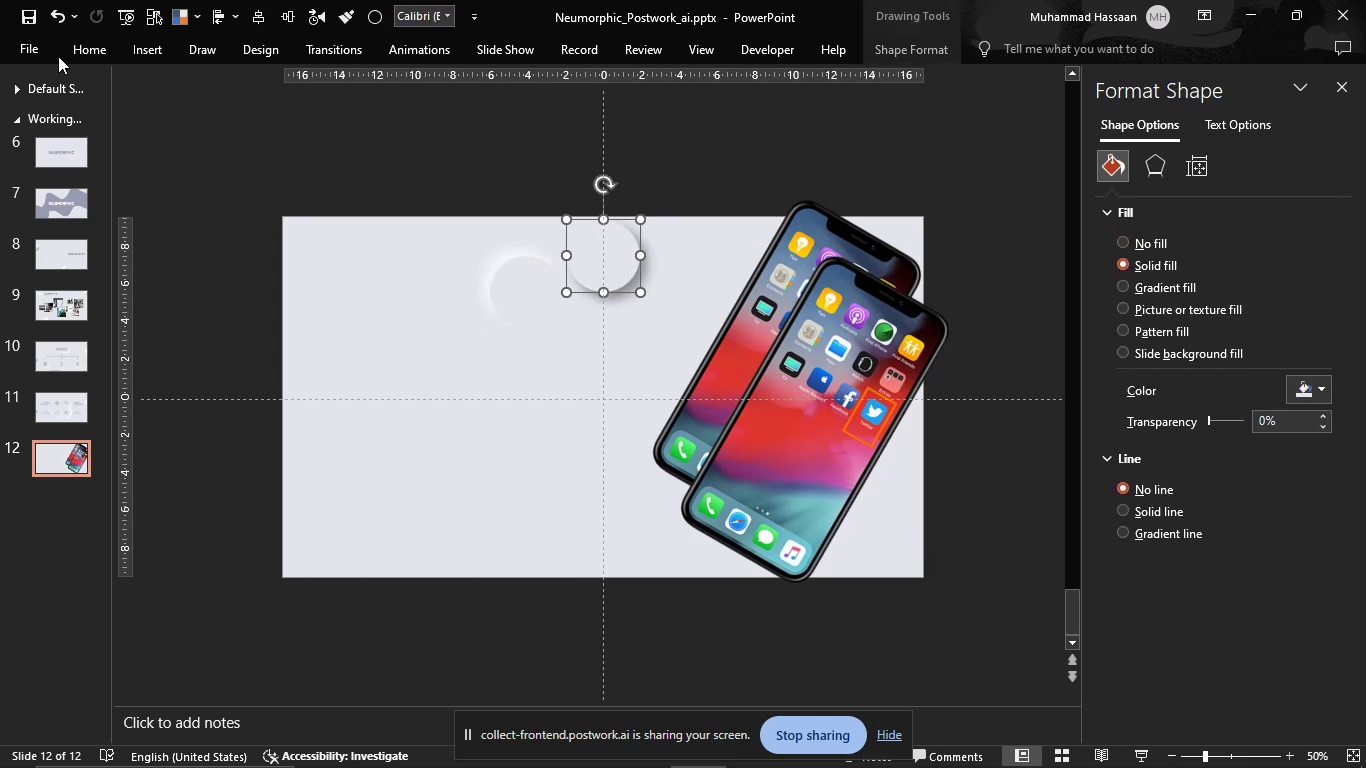 
left_click([32, 51])
 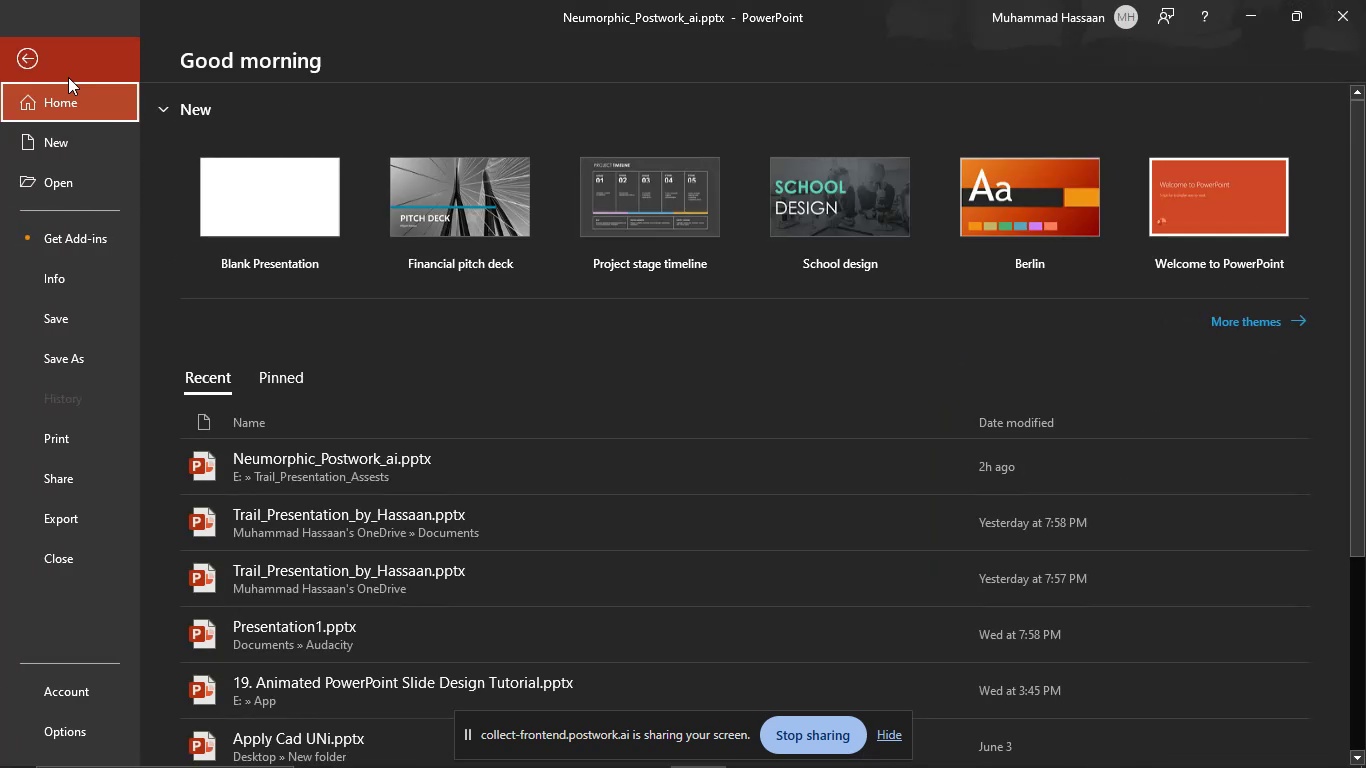 
left_click([50, 73])
 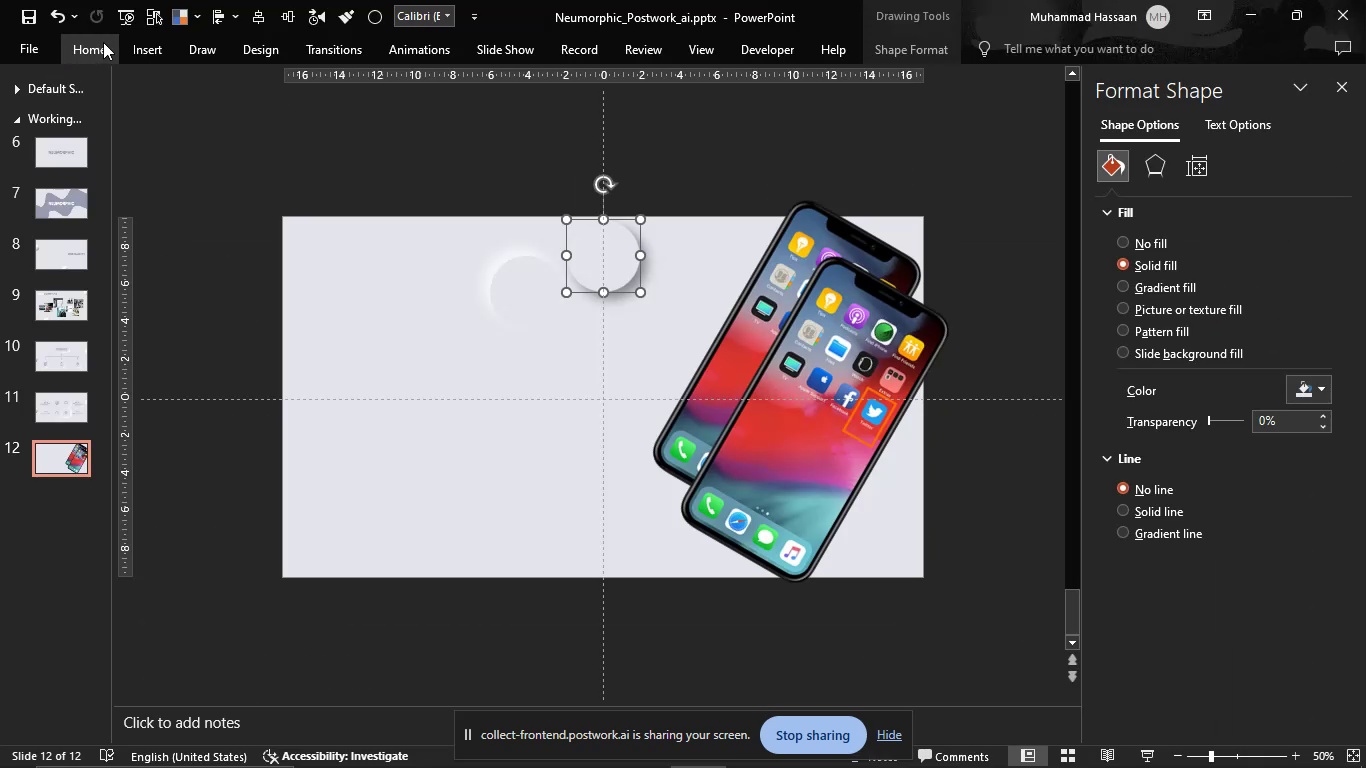 
left_click([103, 42])
 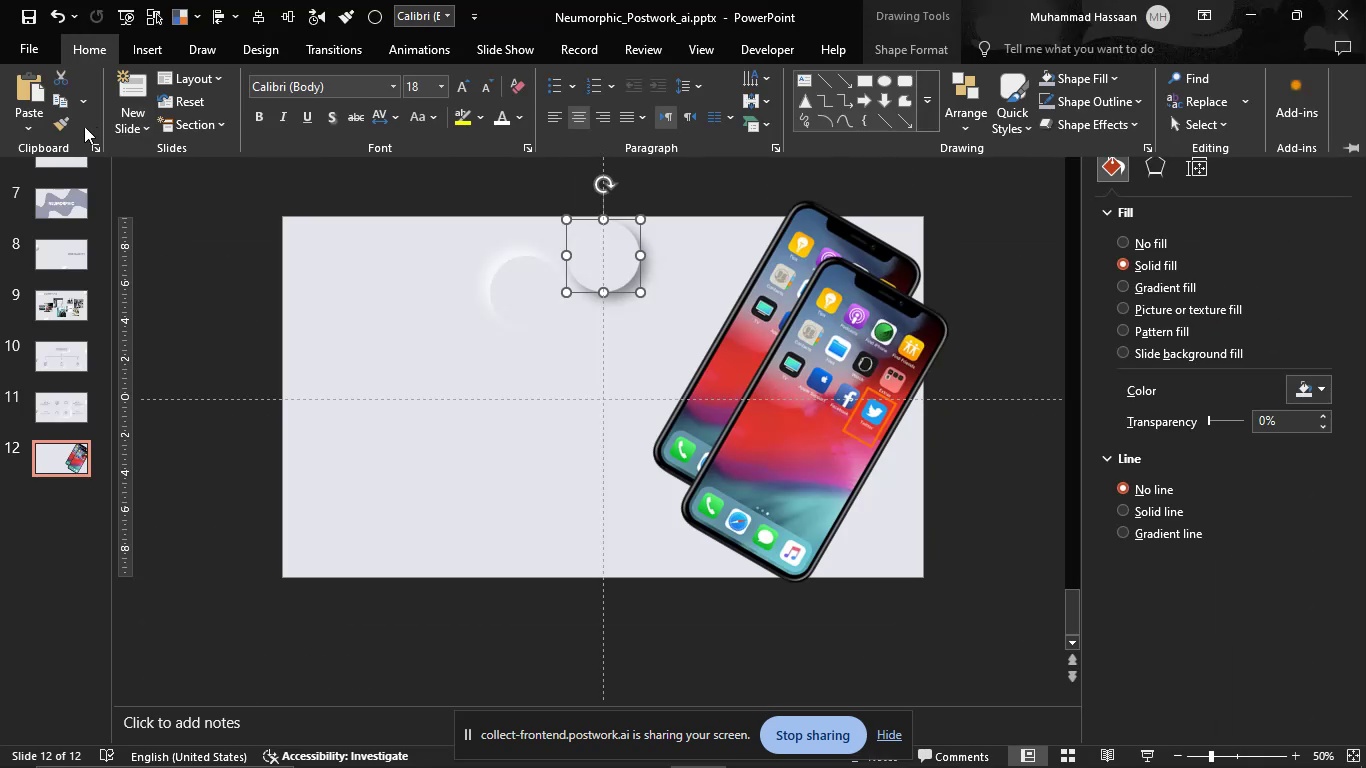 
left_click([63, 120])
 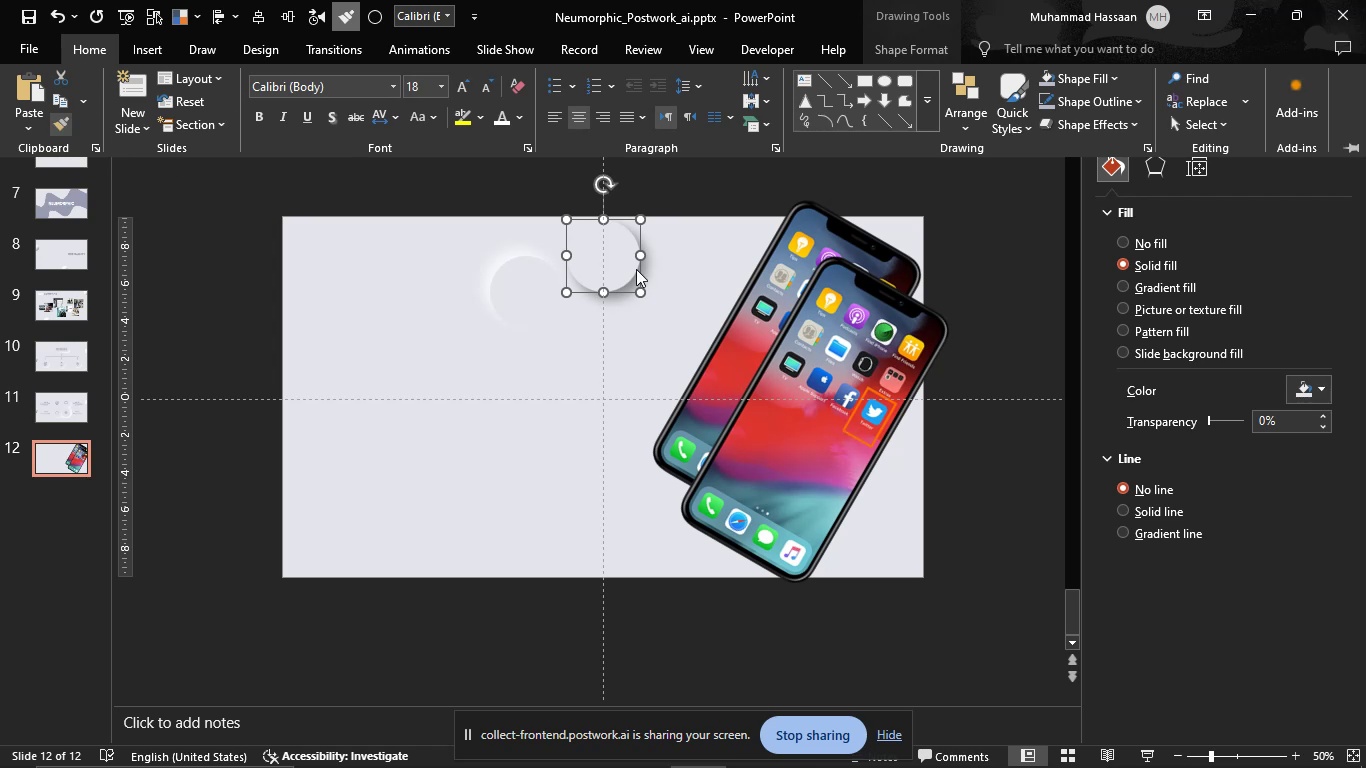 
left_click([62, 121])
 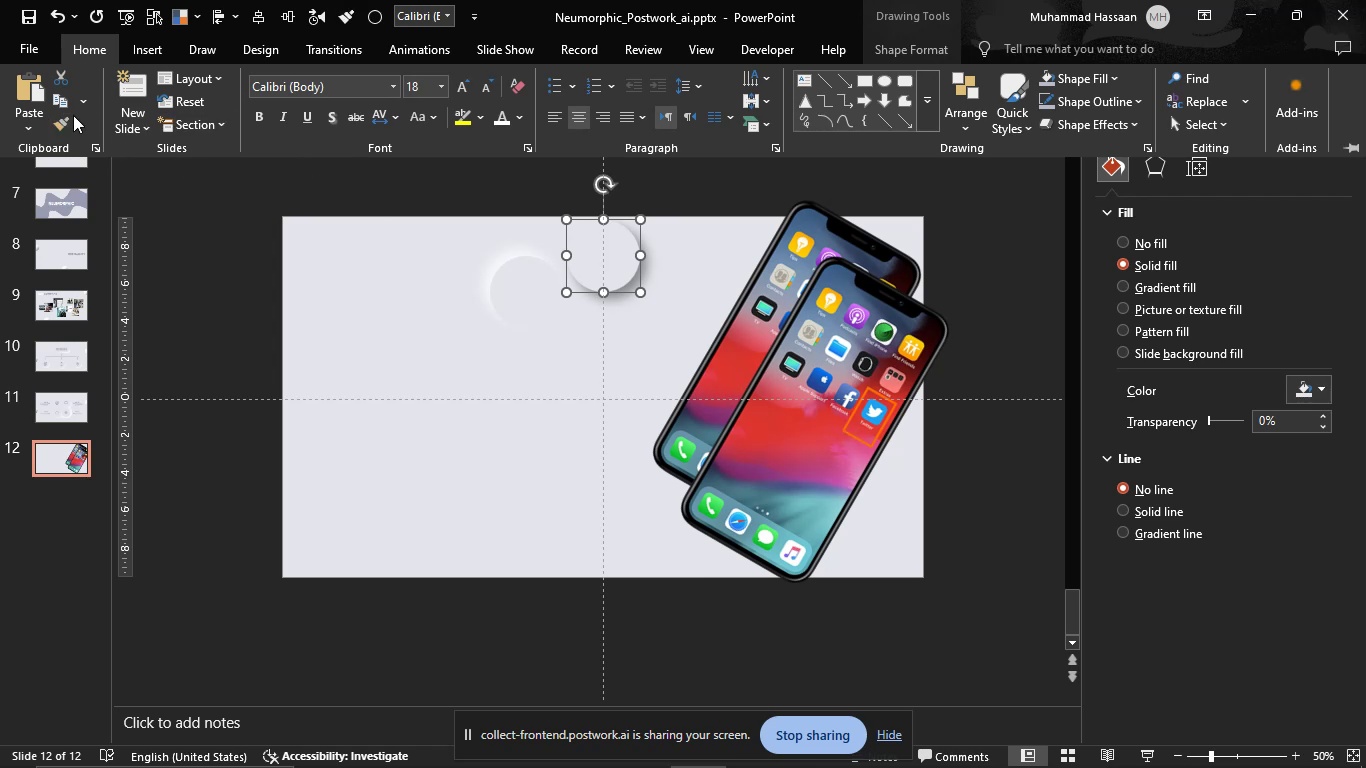 
left_click([60, 118])
 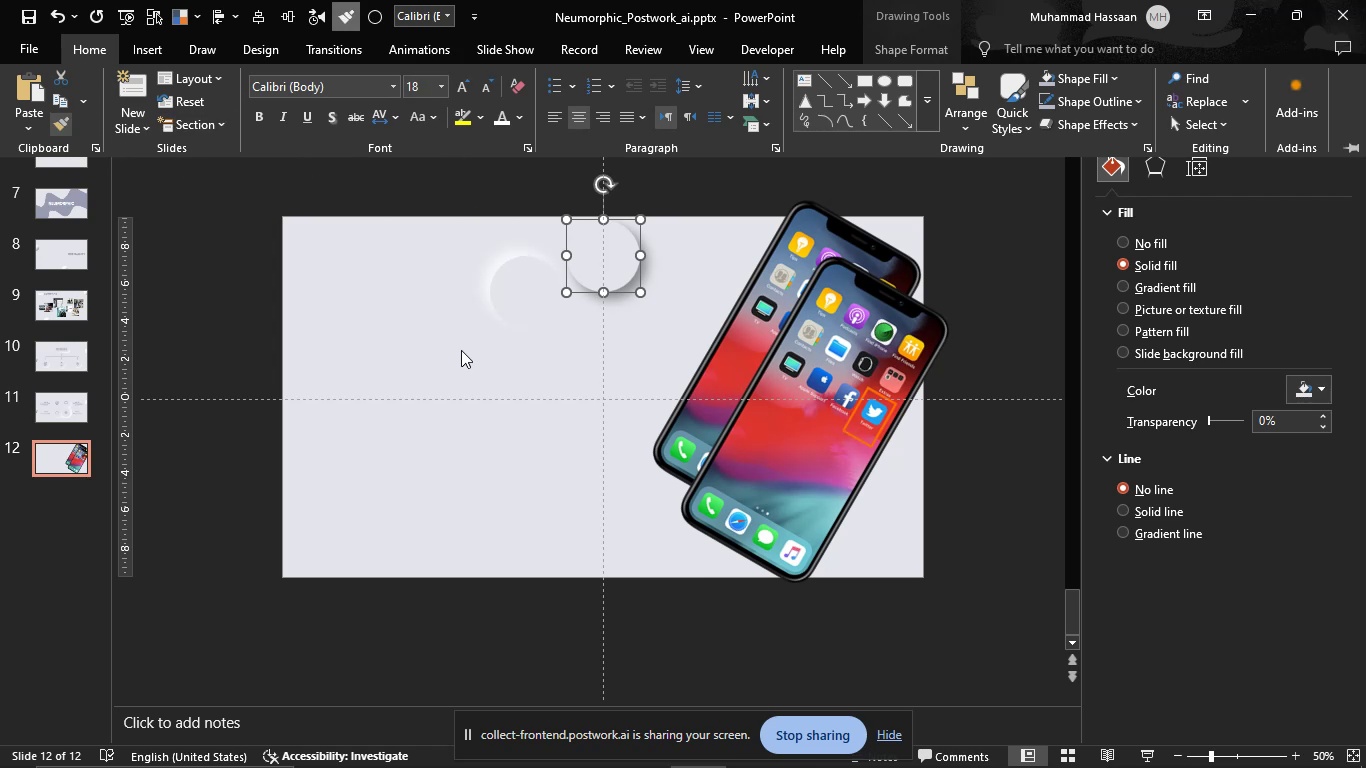 
left_click([641, 344])
 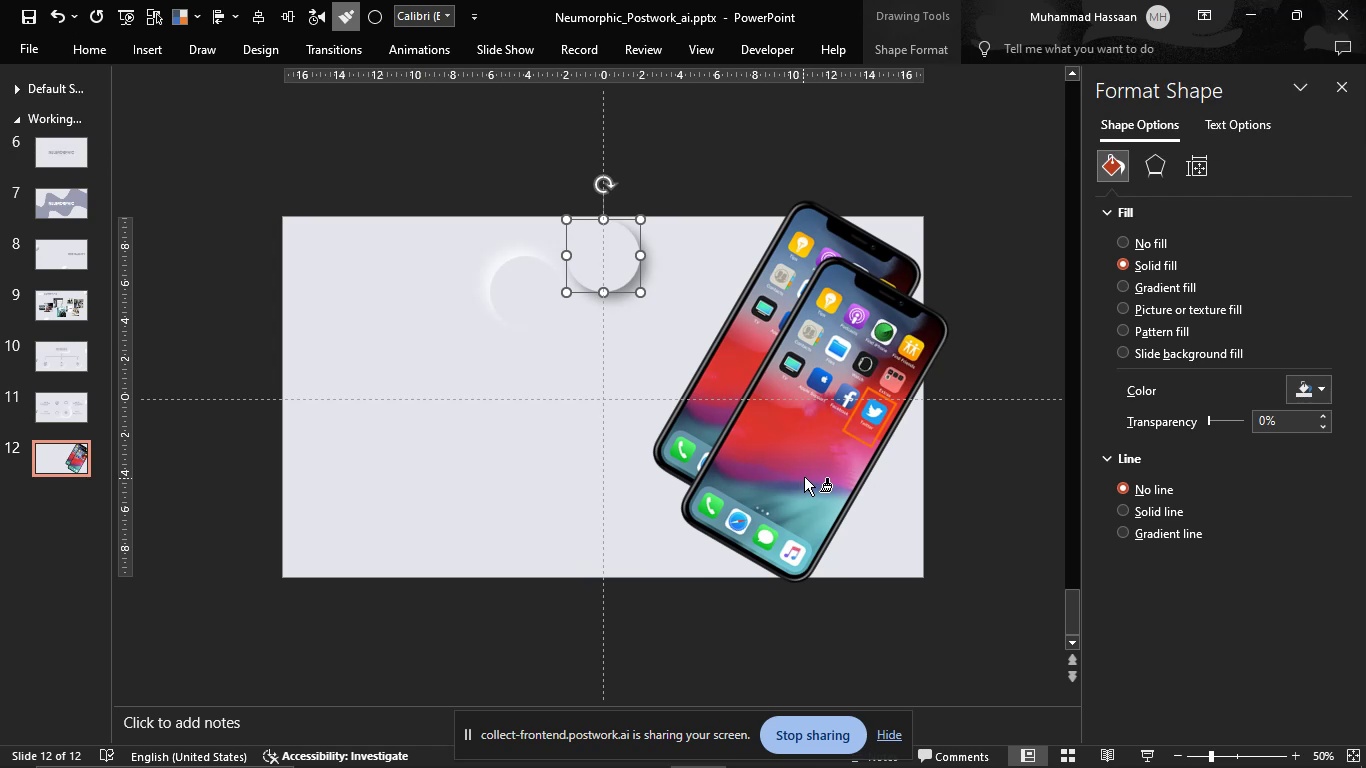 
left_click([806, 477])
 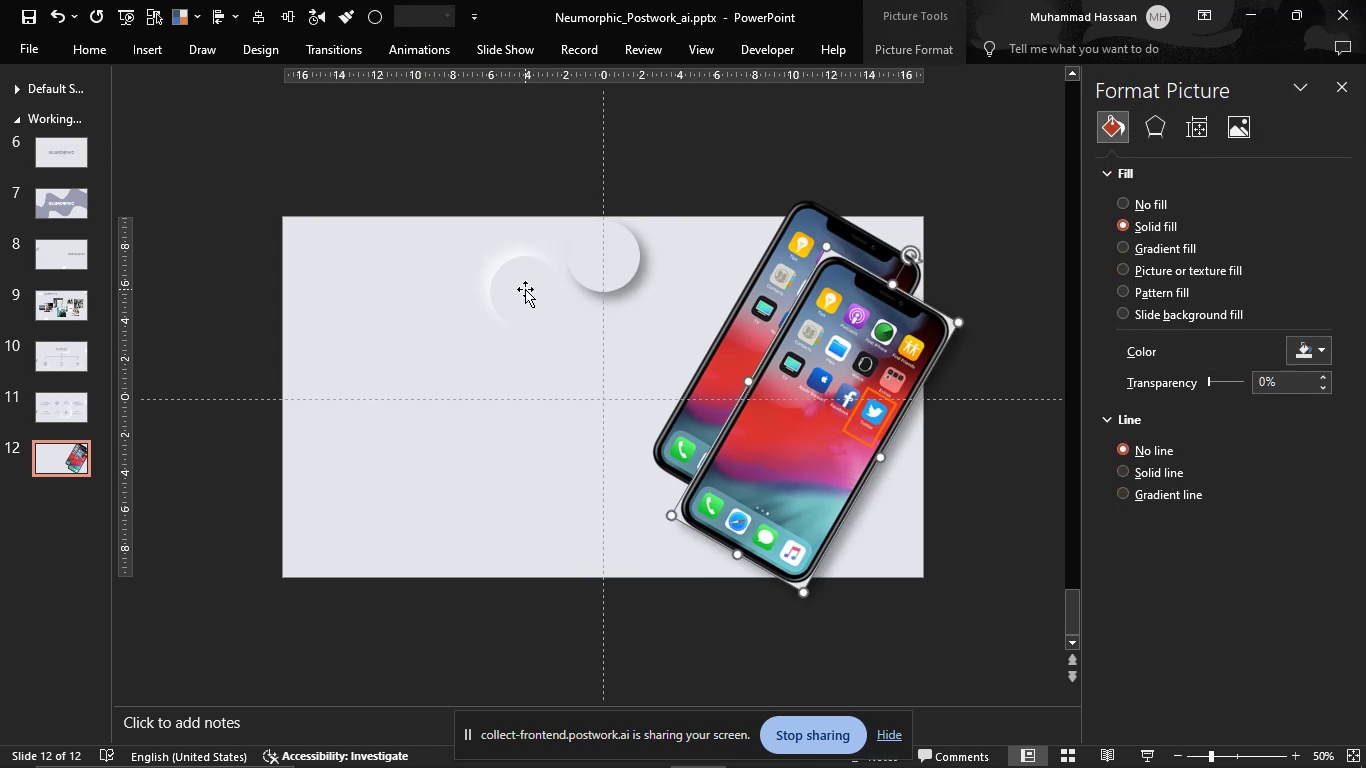 
left_click([525, 289])
 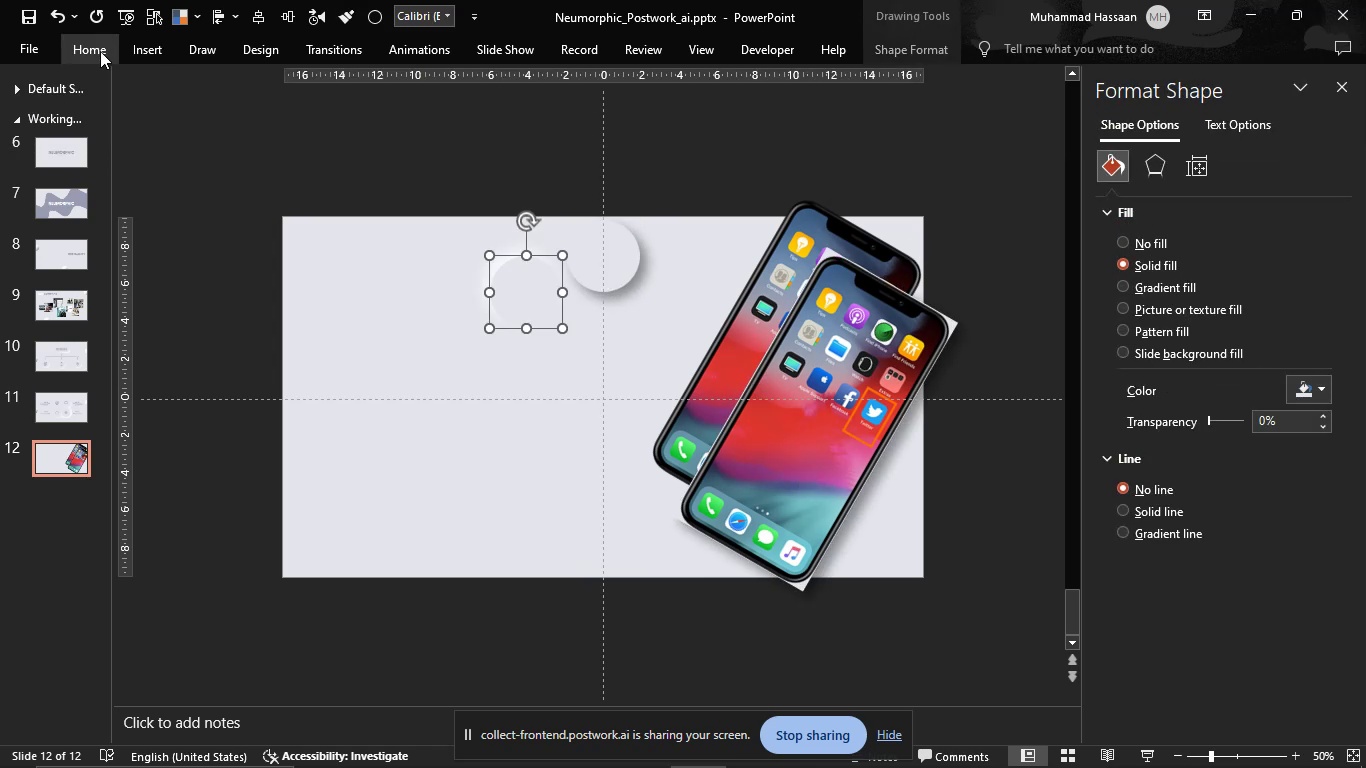 
left_click([135, 48])
 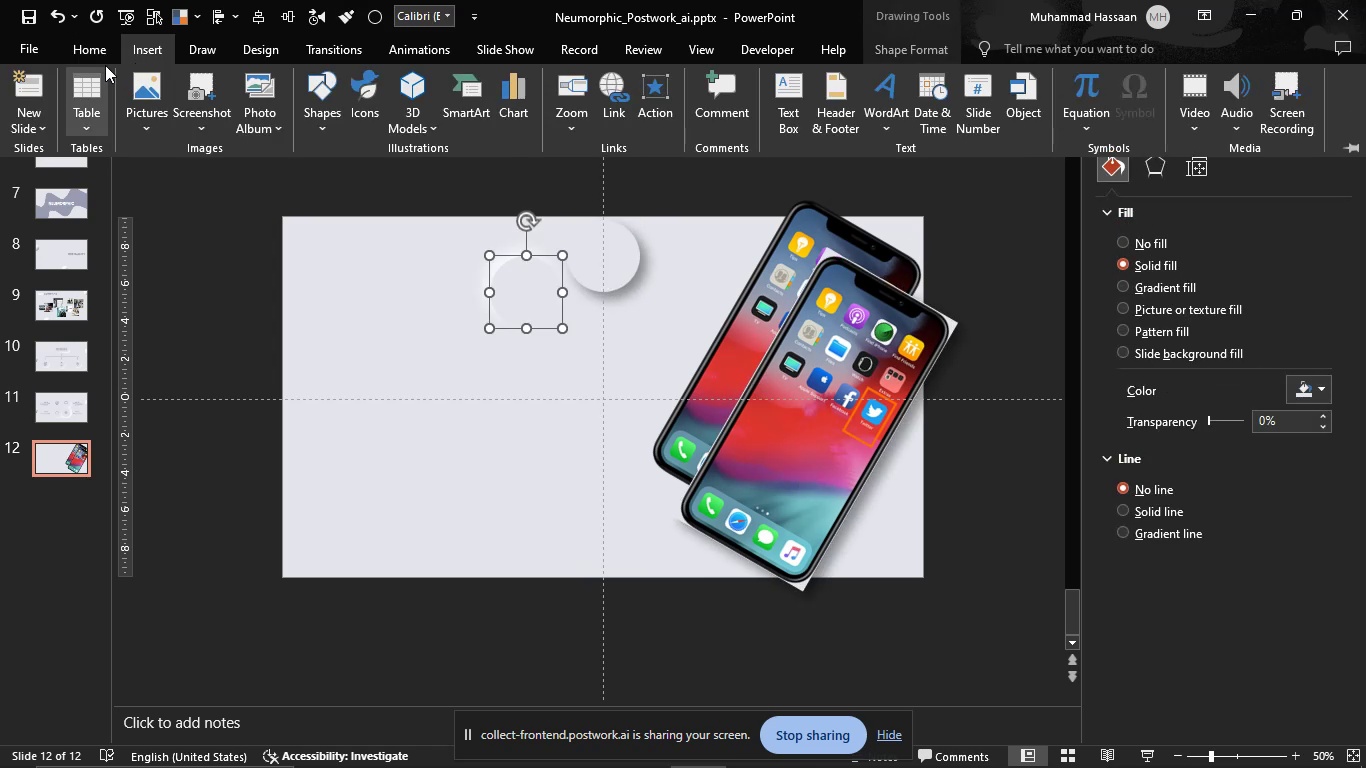 
left_click([102, 48])
 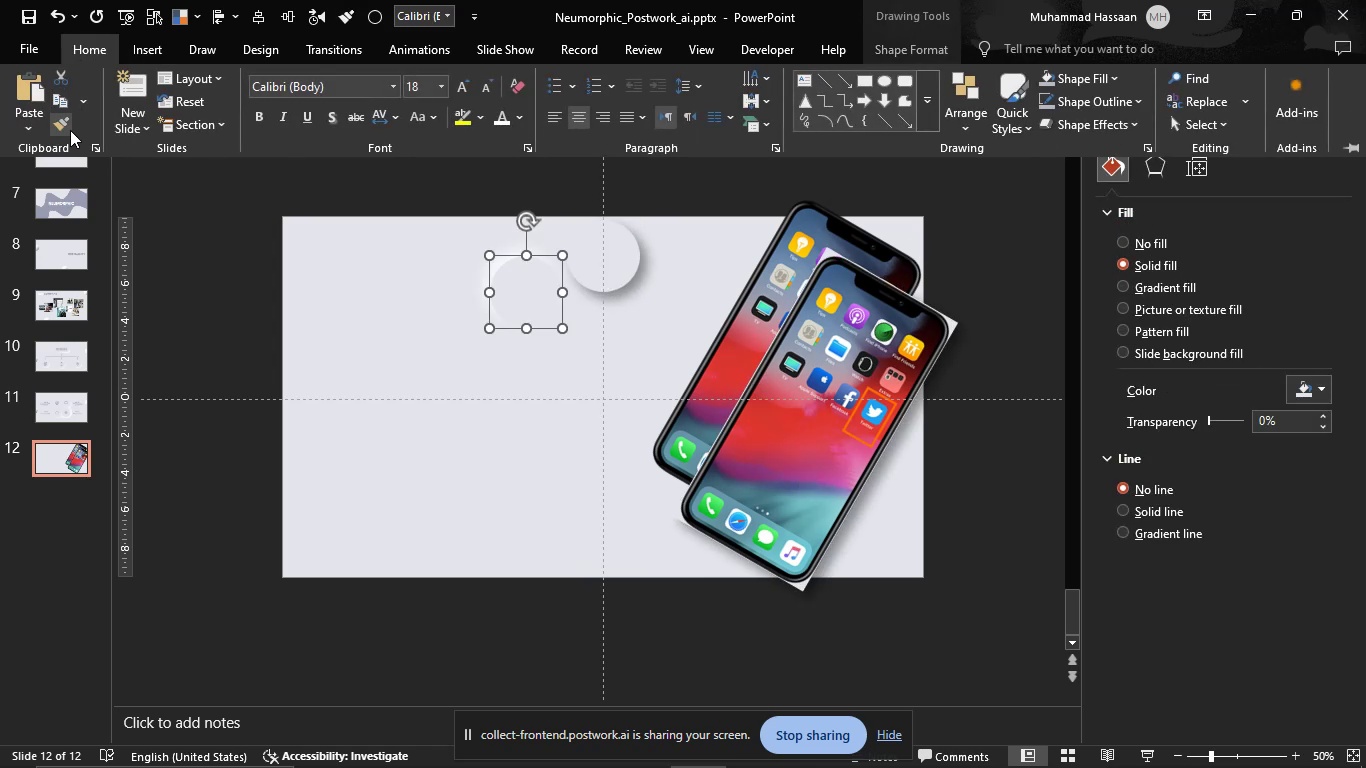 
left_click([67, 130])
 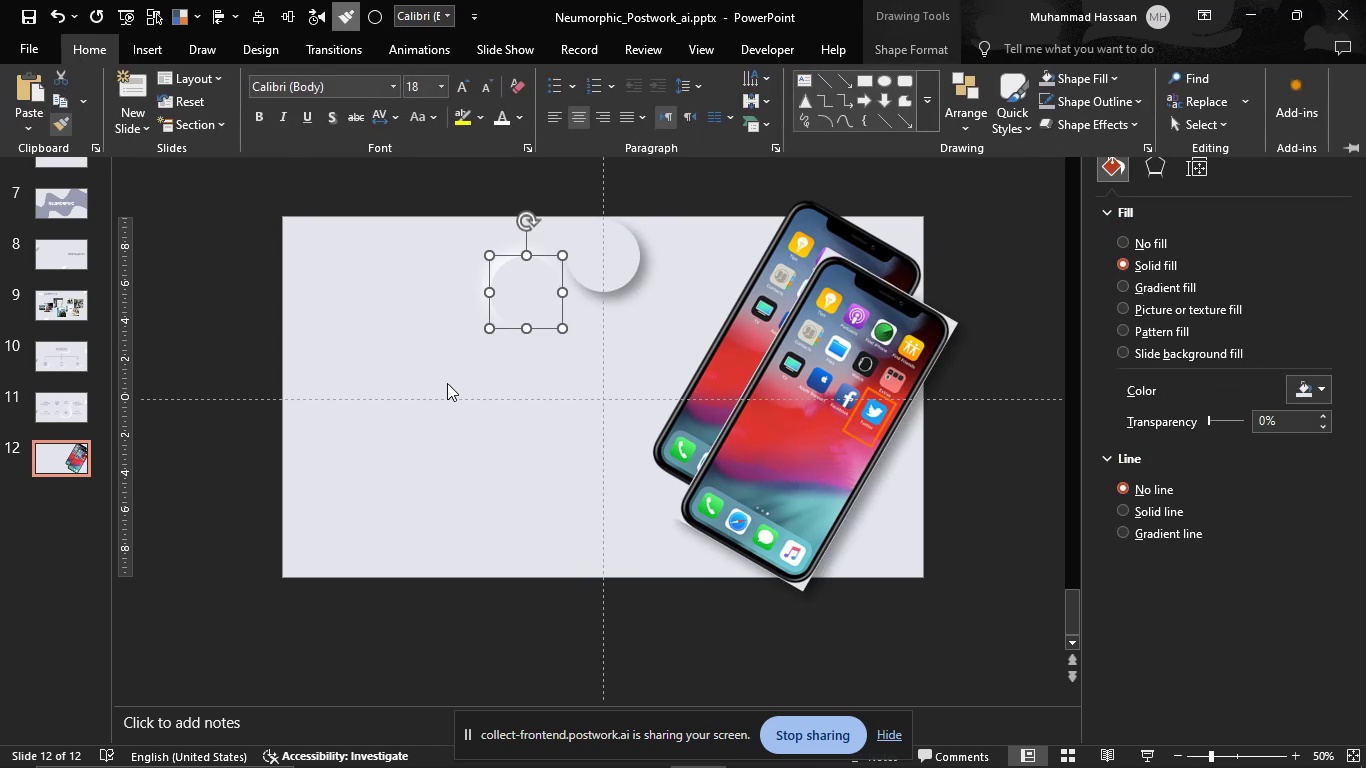 
left_click([478, 354])
 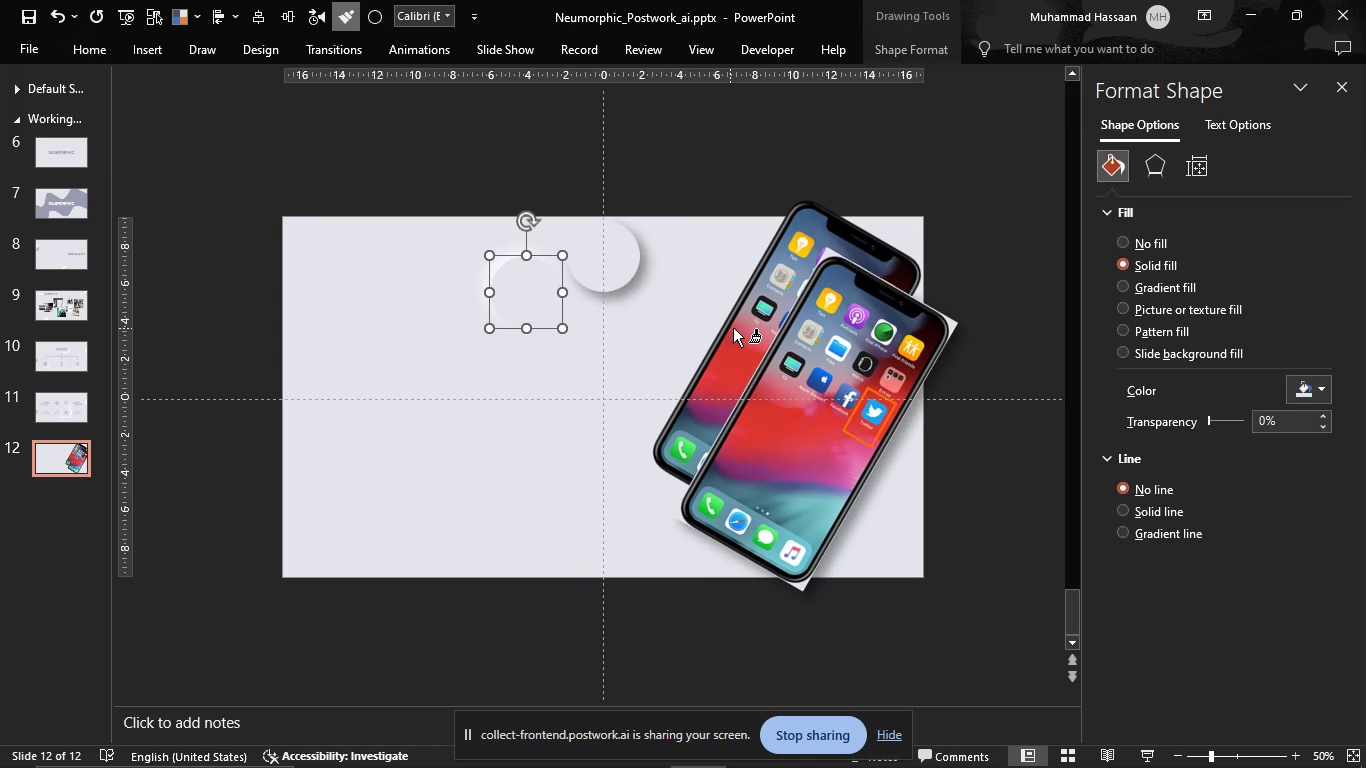 
left_click([736, 328])
 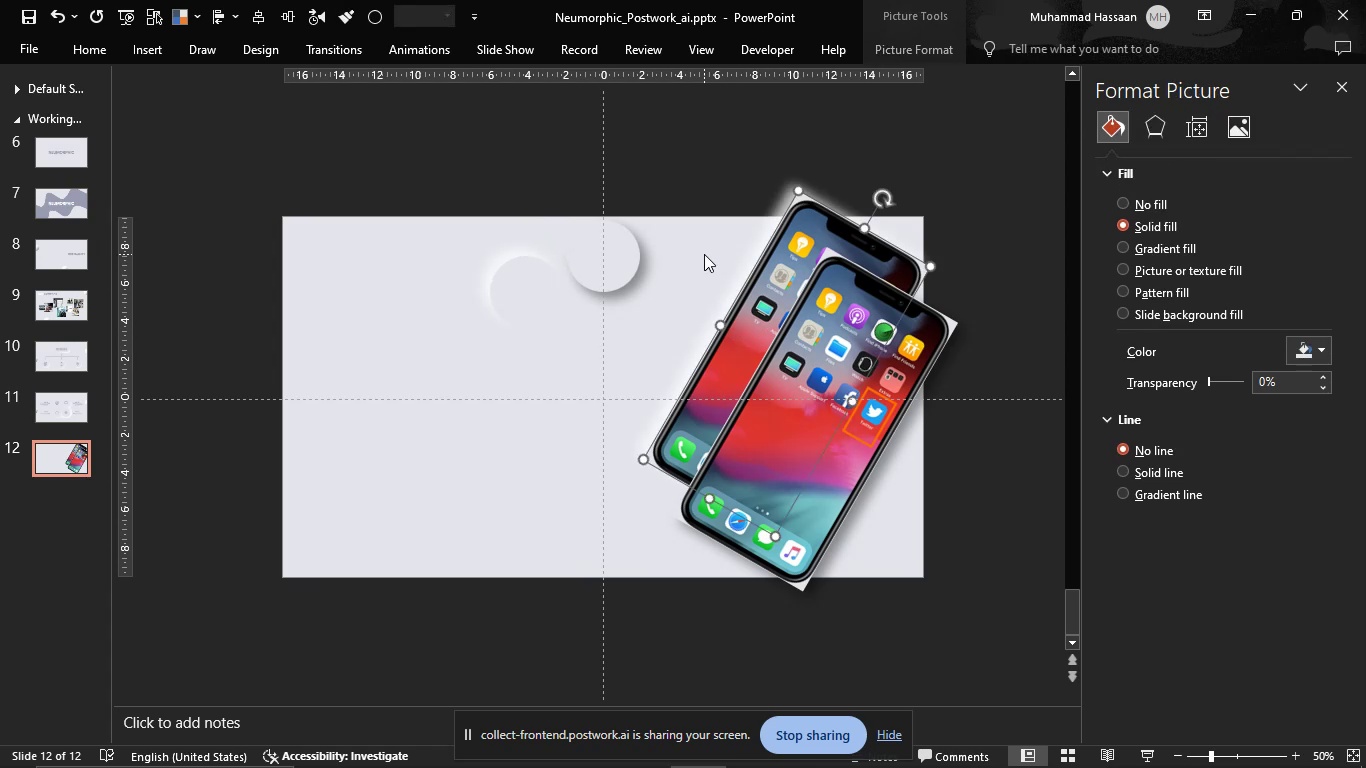 
left_click([704, 253])
 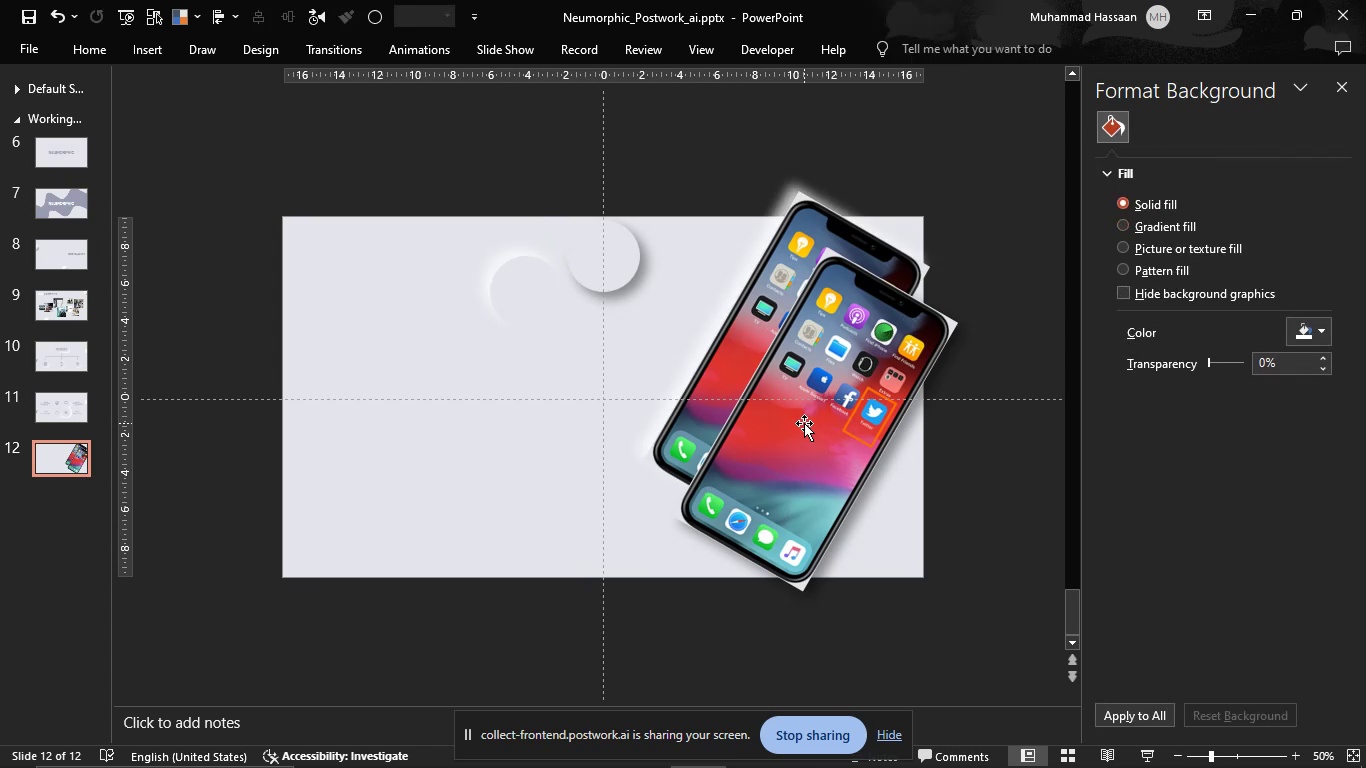 
left_click_drag(start_coordinate=[804, 423], to_coordinate=[776, 368])
 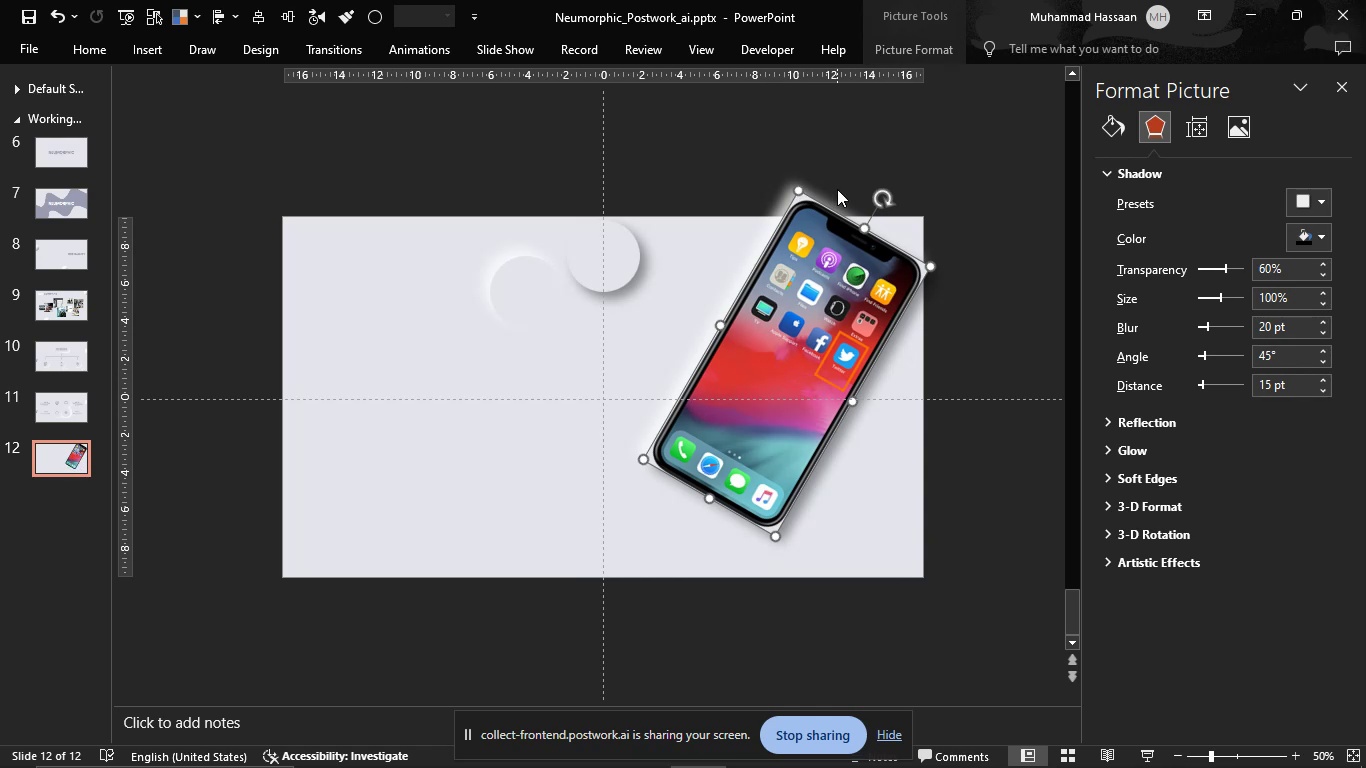 
left_click_drag(start_coordinate=[760, 131], to_coordinate=[912, 563])
 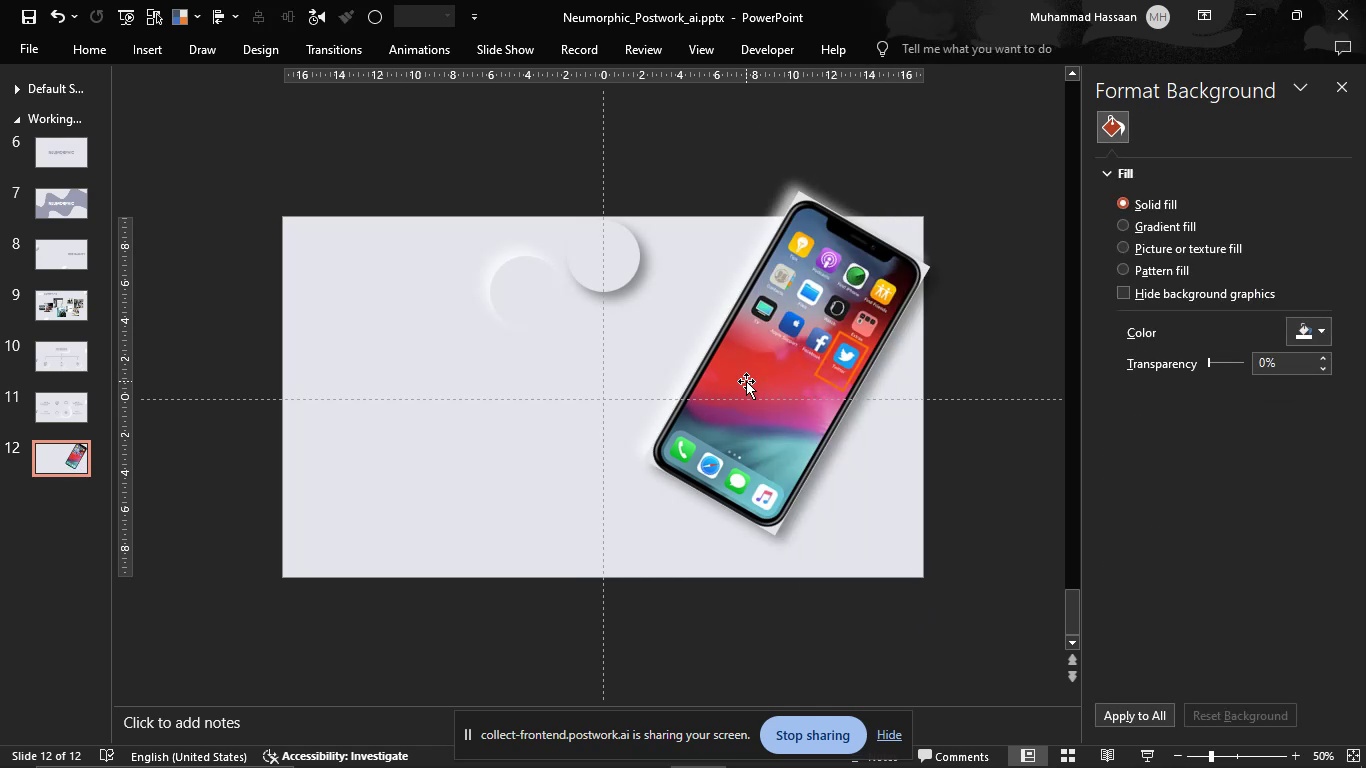 
left_click([746, 381])
 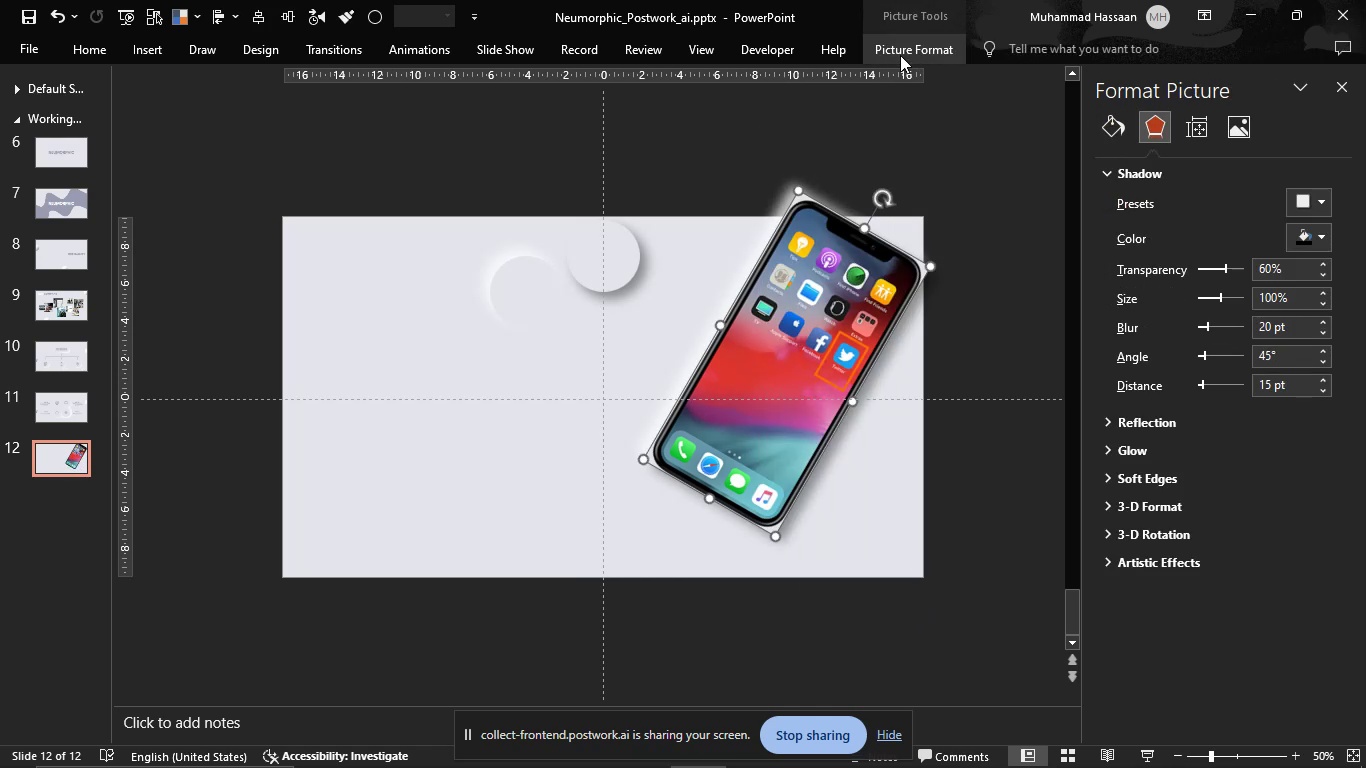 
left_click([899, 46])
 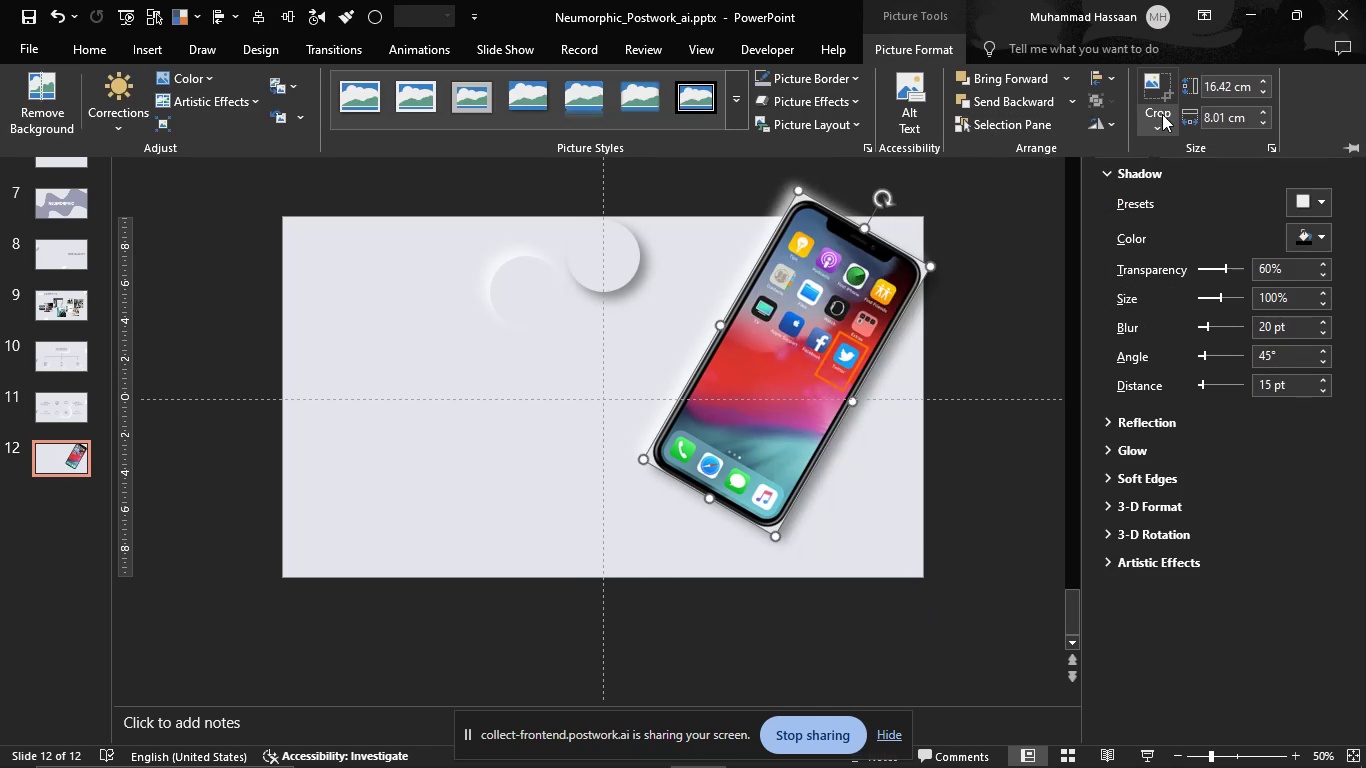 
left_click([1162, 121])
 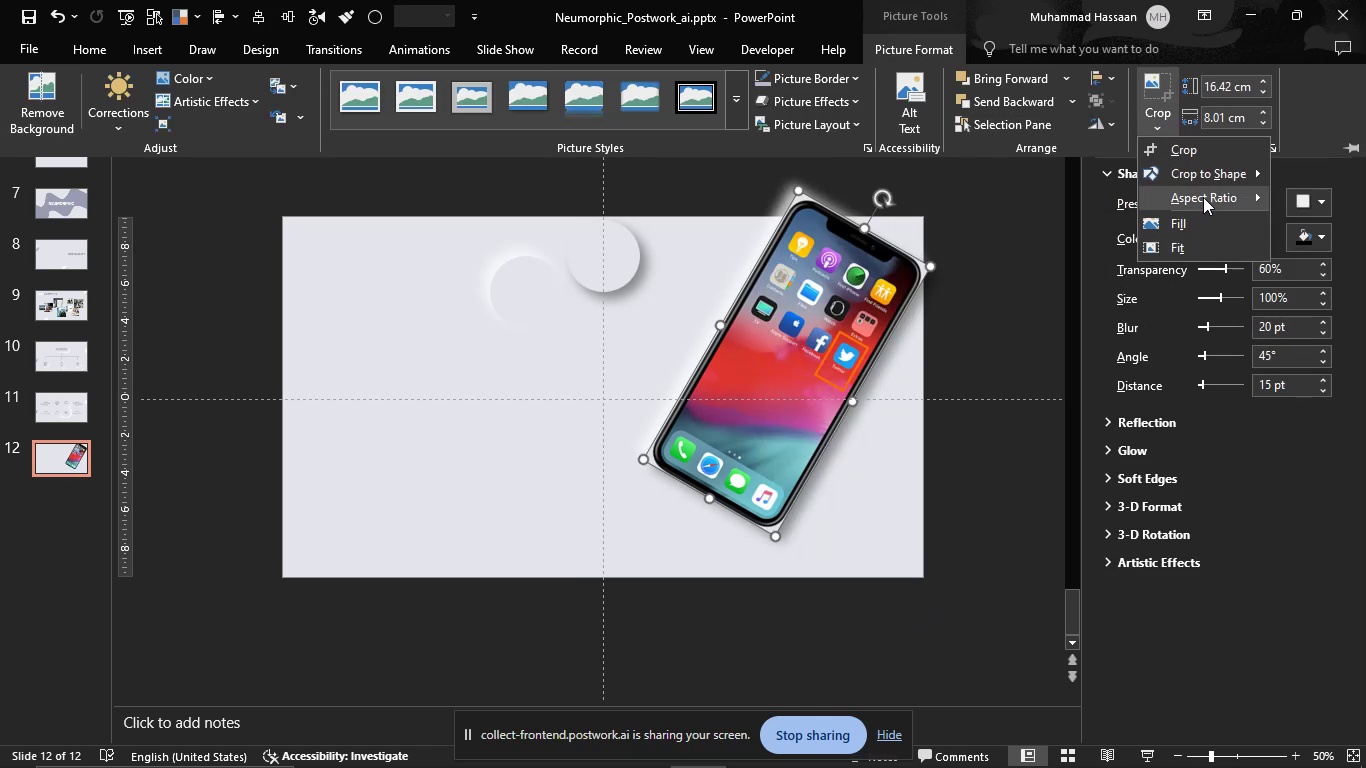 
left_click([1208, 172])
 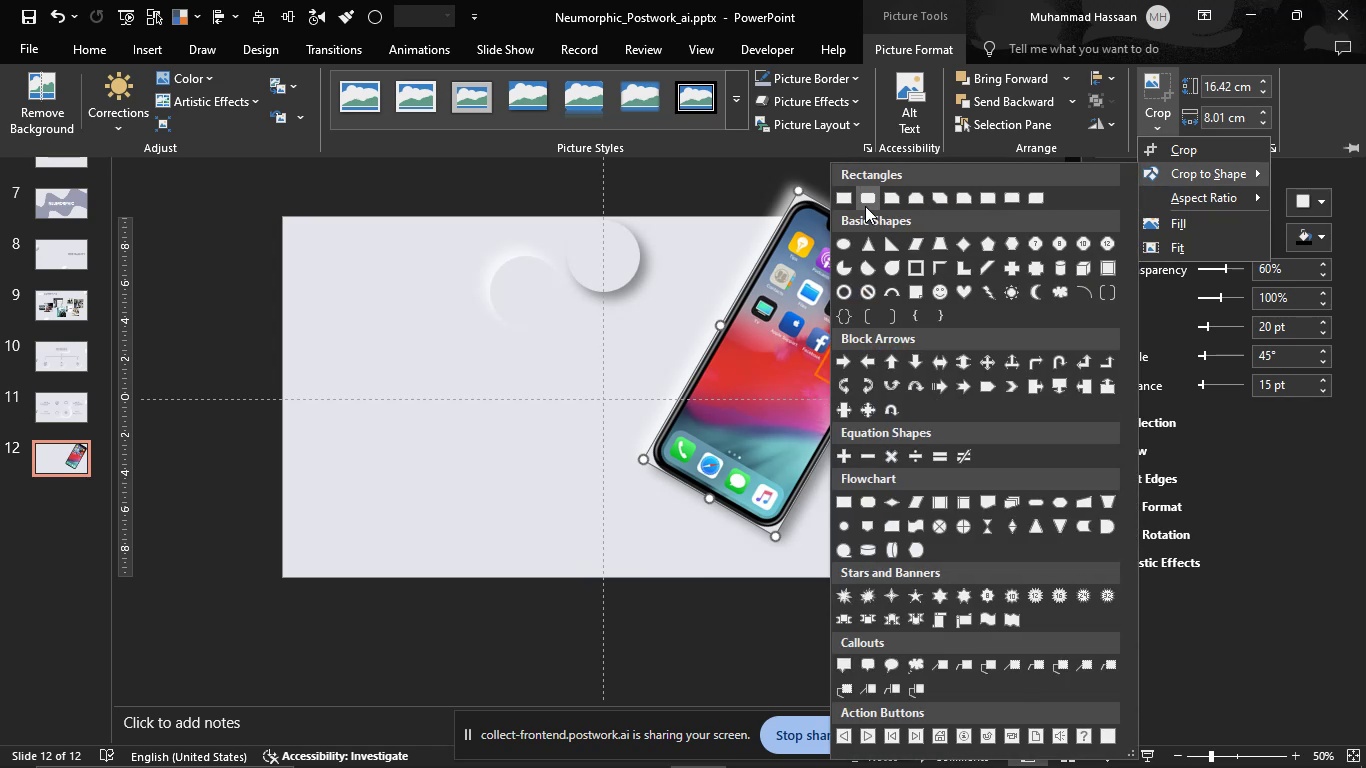 
left_click([865, 206])
 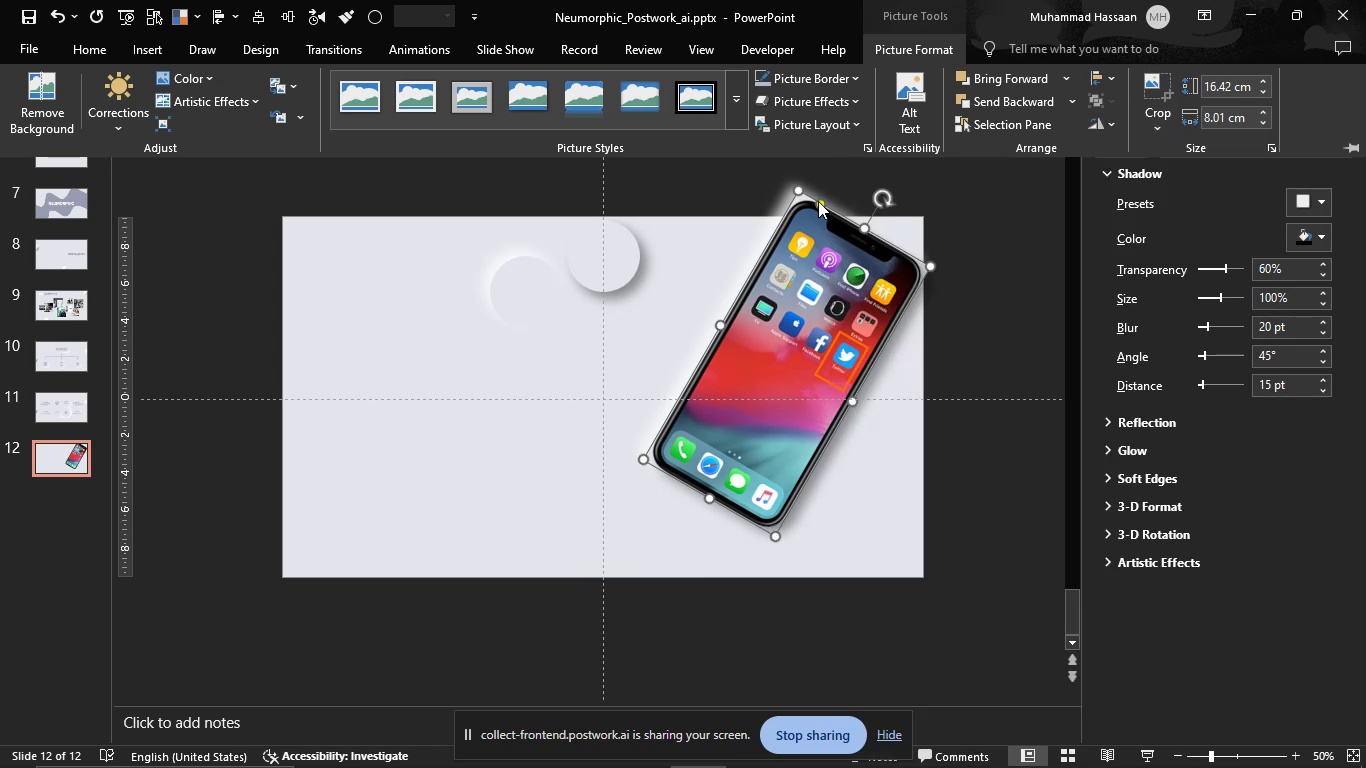 
left_click_drag(start_coordinate=[820, 205], to_coordinate=[839, 229])
 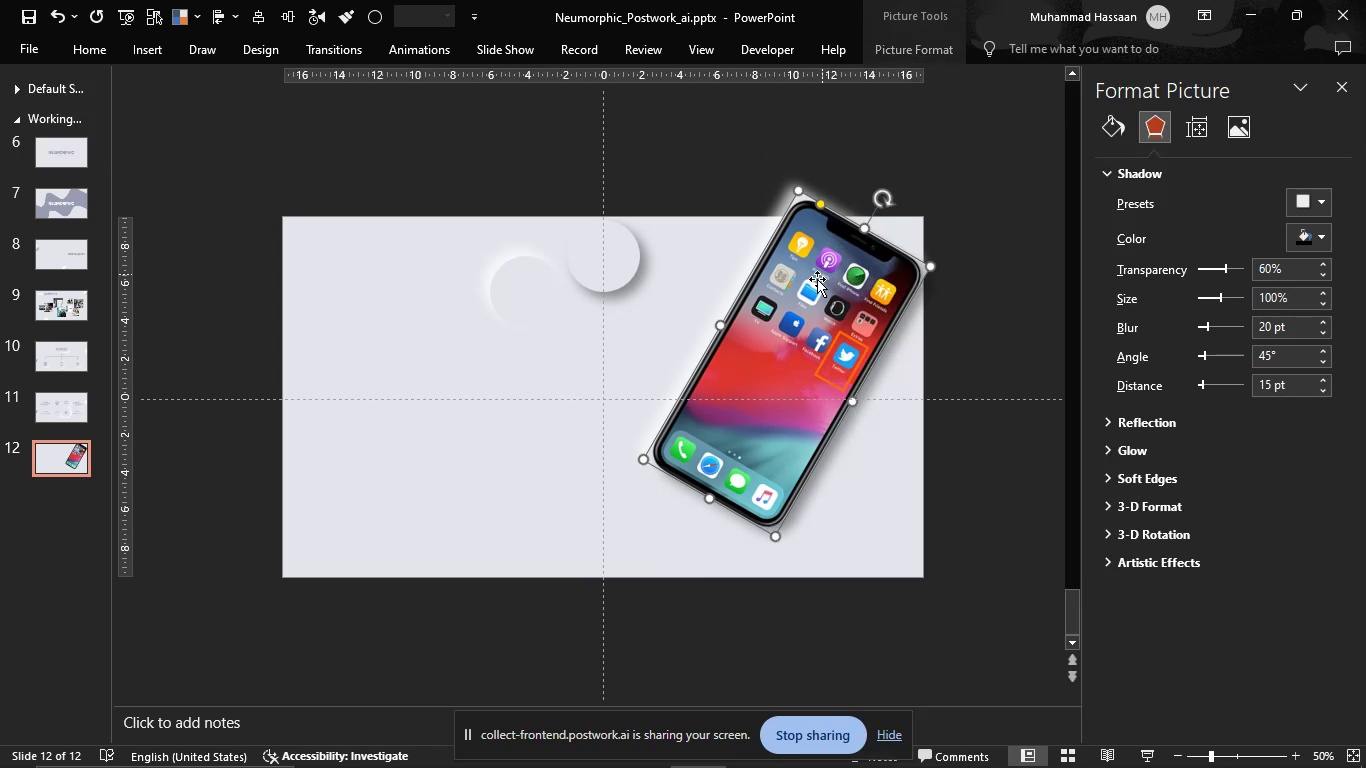 
left_click_drag(start_coordinate=[816, 280], to_coordinate=[905, 408])
 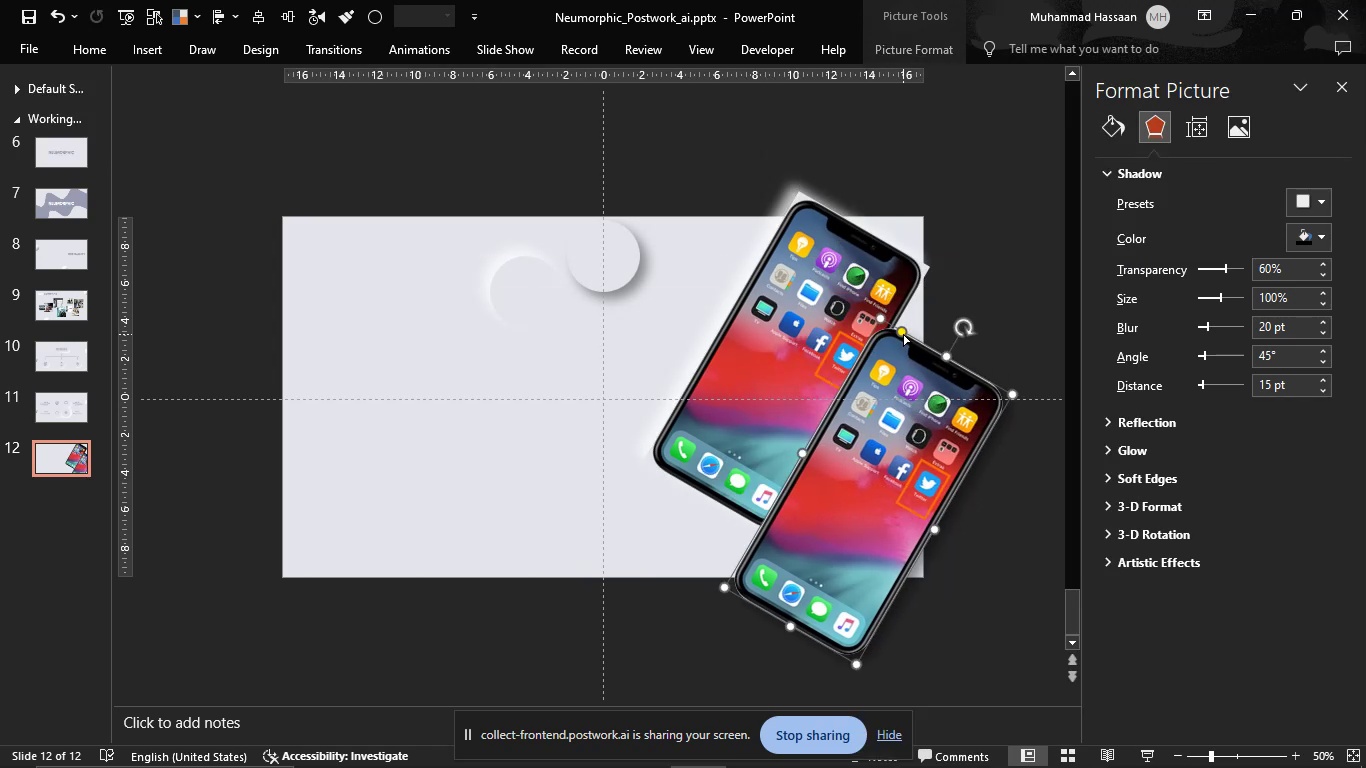 
hold_key(key=ControlLeft, duration=1.52)
scroll: coordinate [903, 334], scroll_direction: none, amount: 0.0
 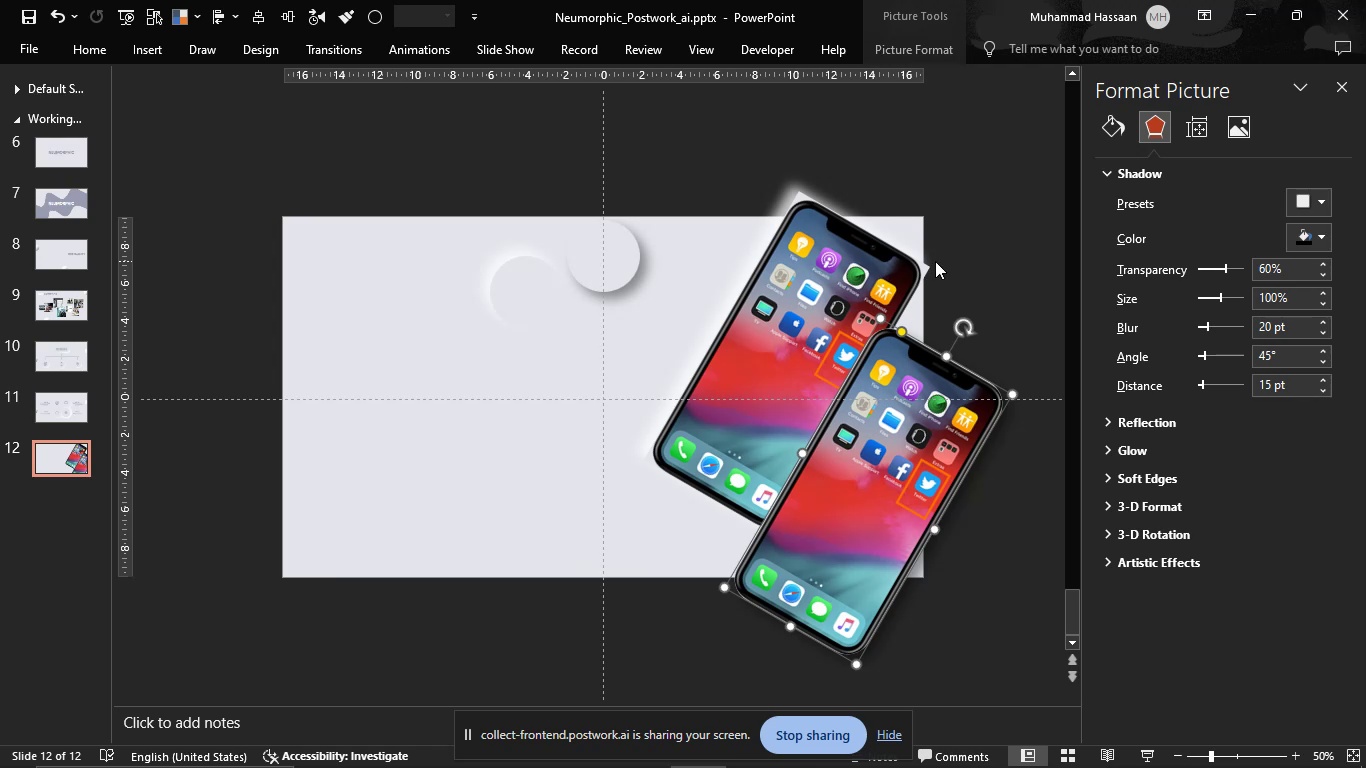 
left_click([987, 245])
 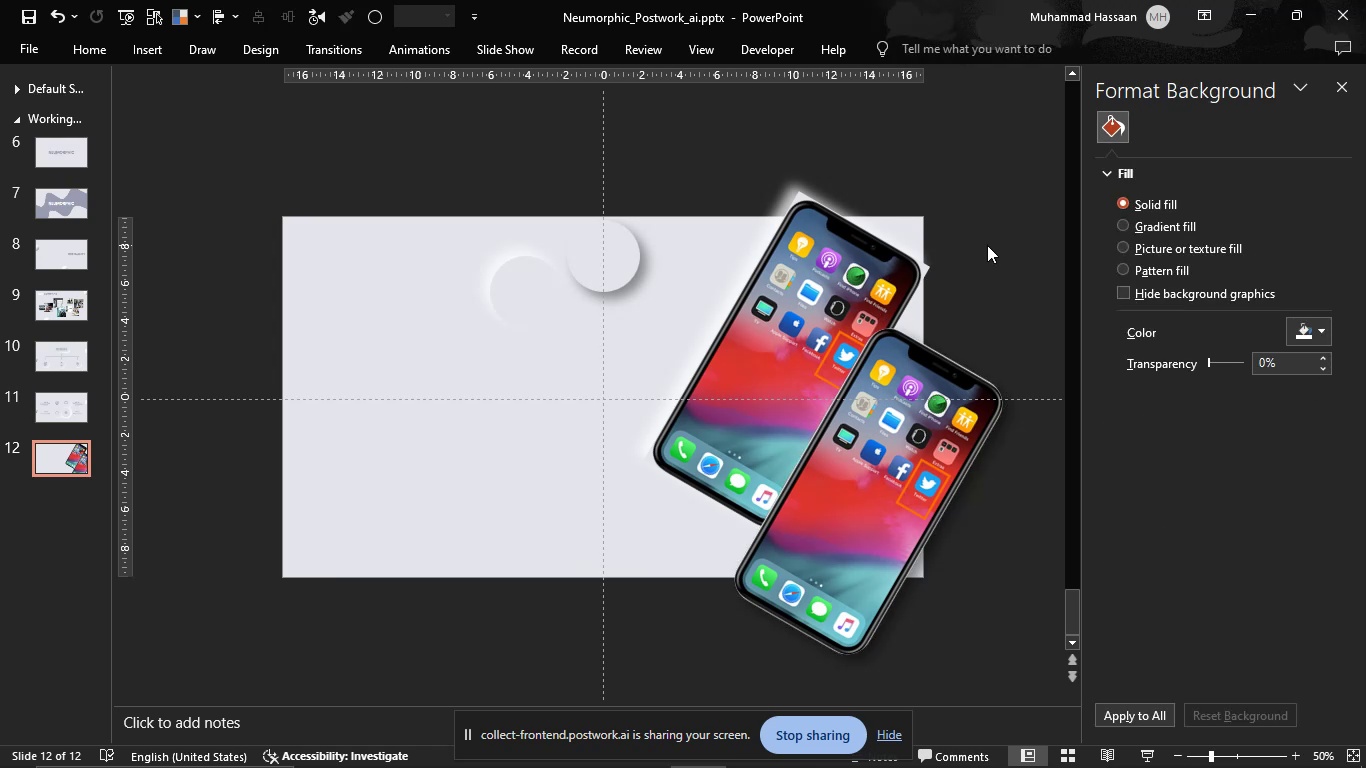 
key(Control+Z)
 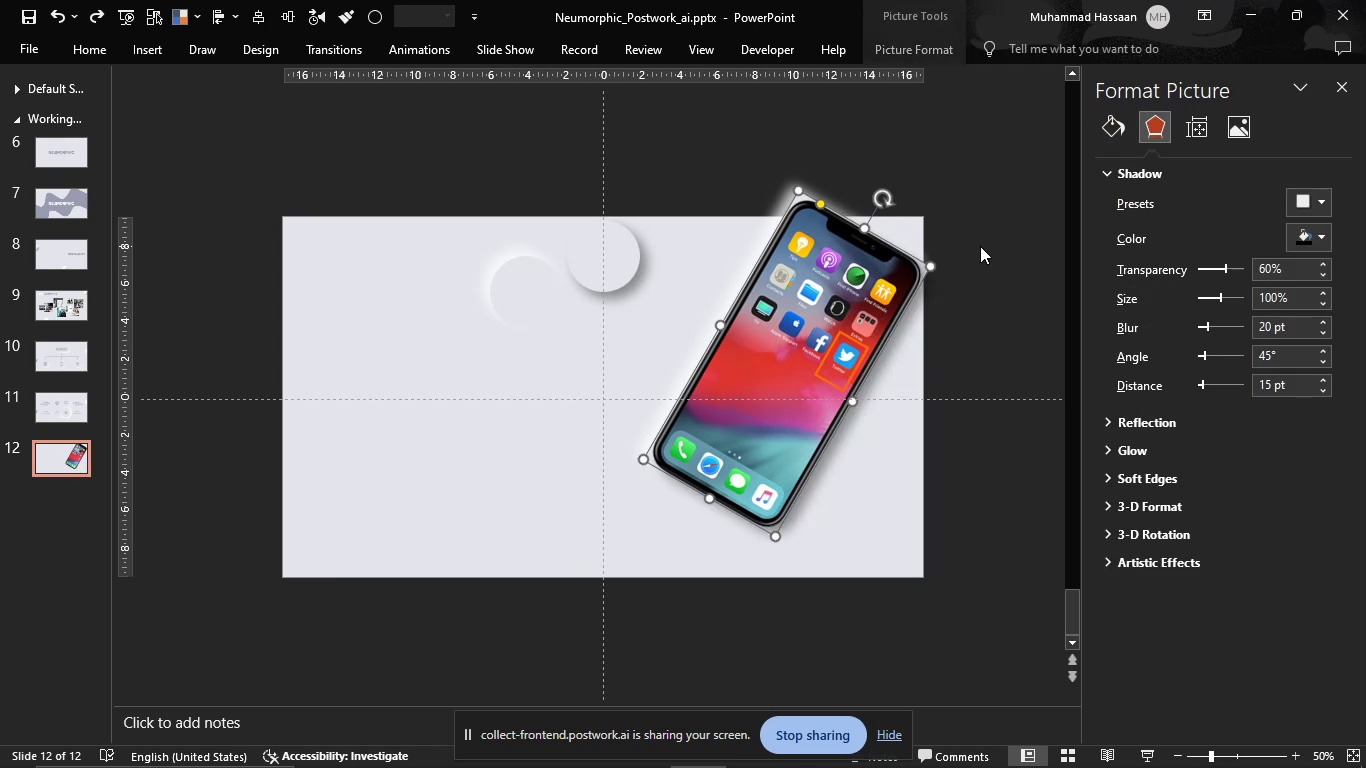 
key(Control+Z)
 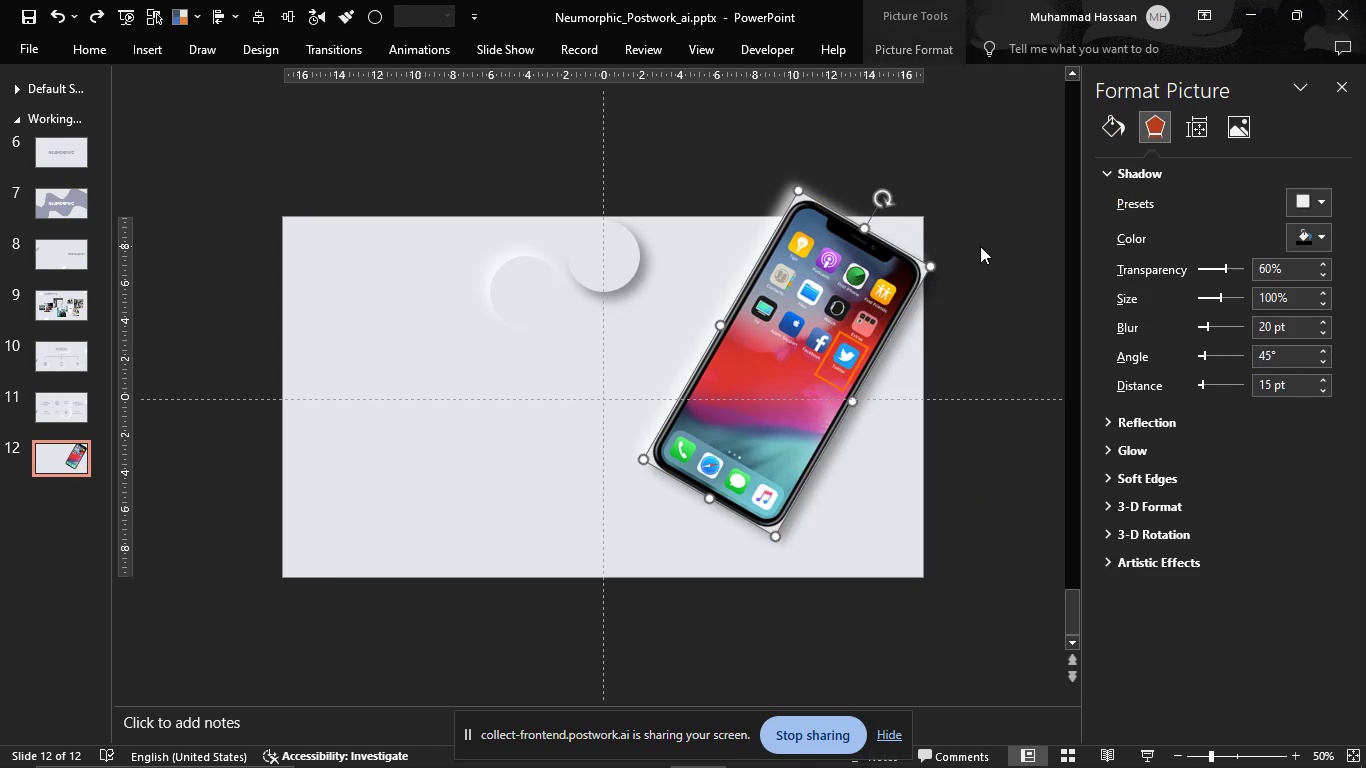 
key(Control+Z)
 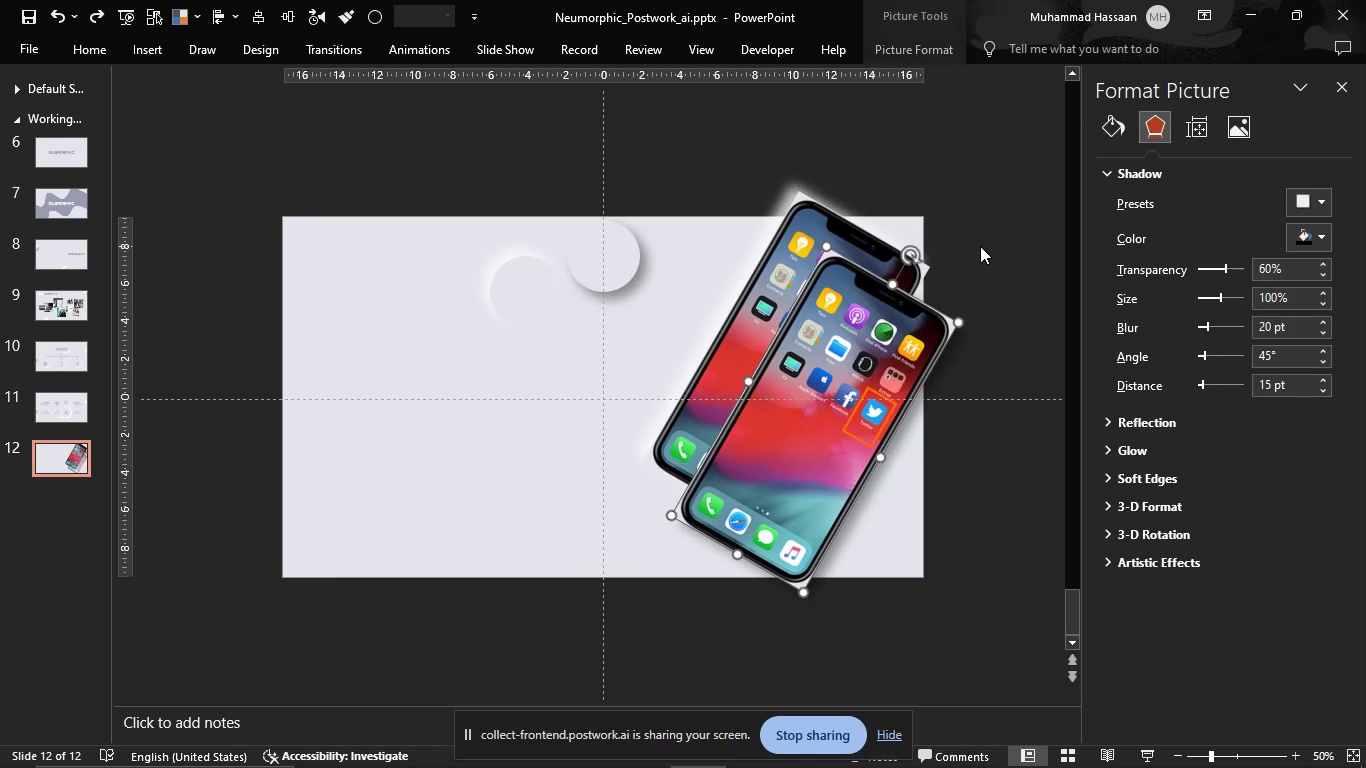 
key(Control+Z)
 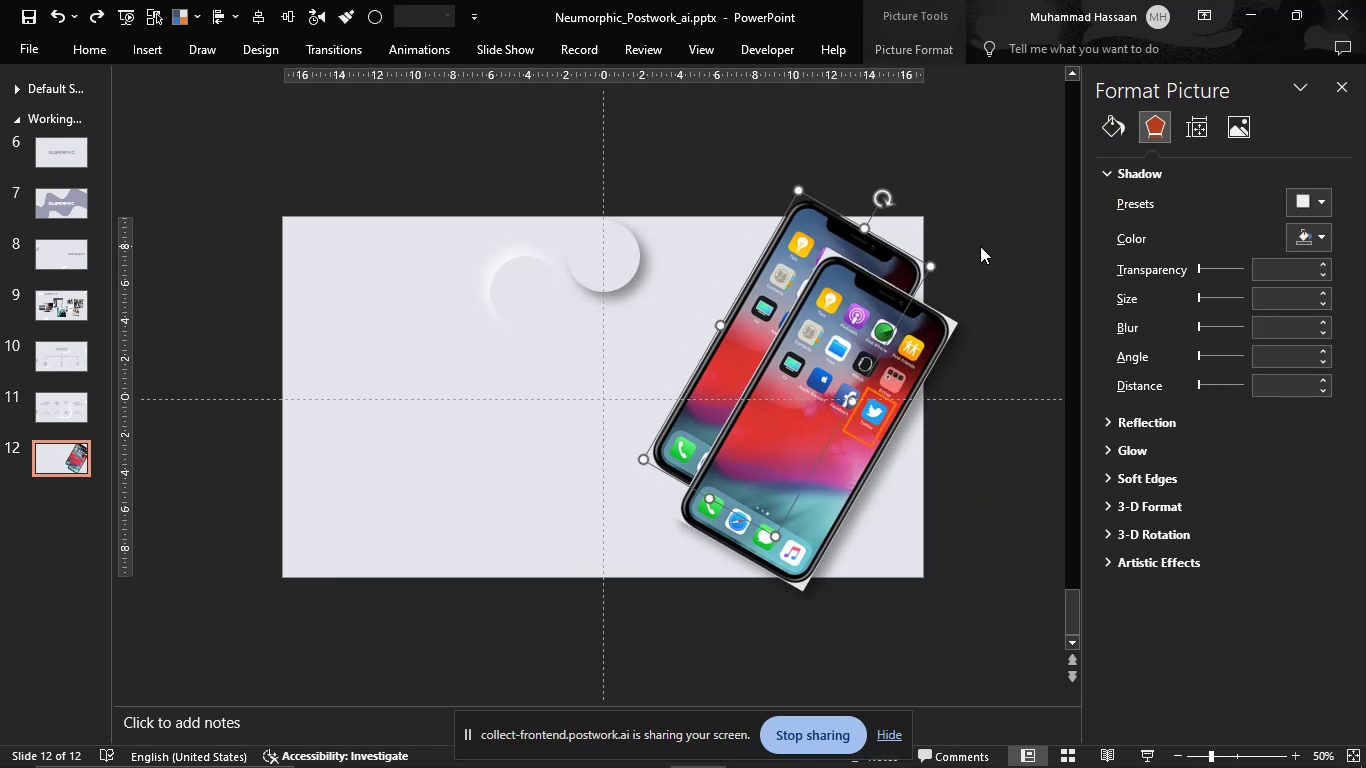 
key(Control+Z)
 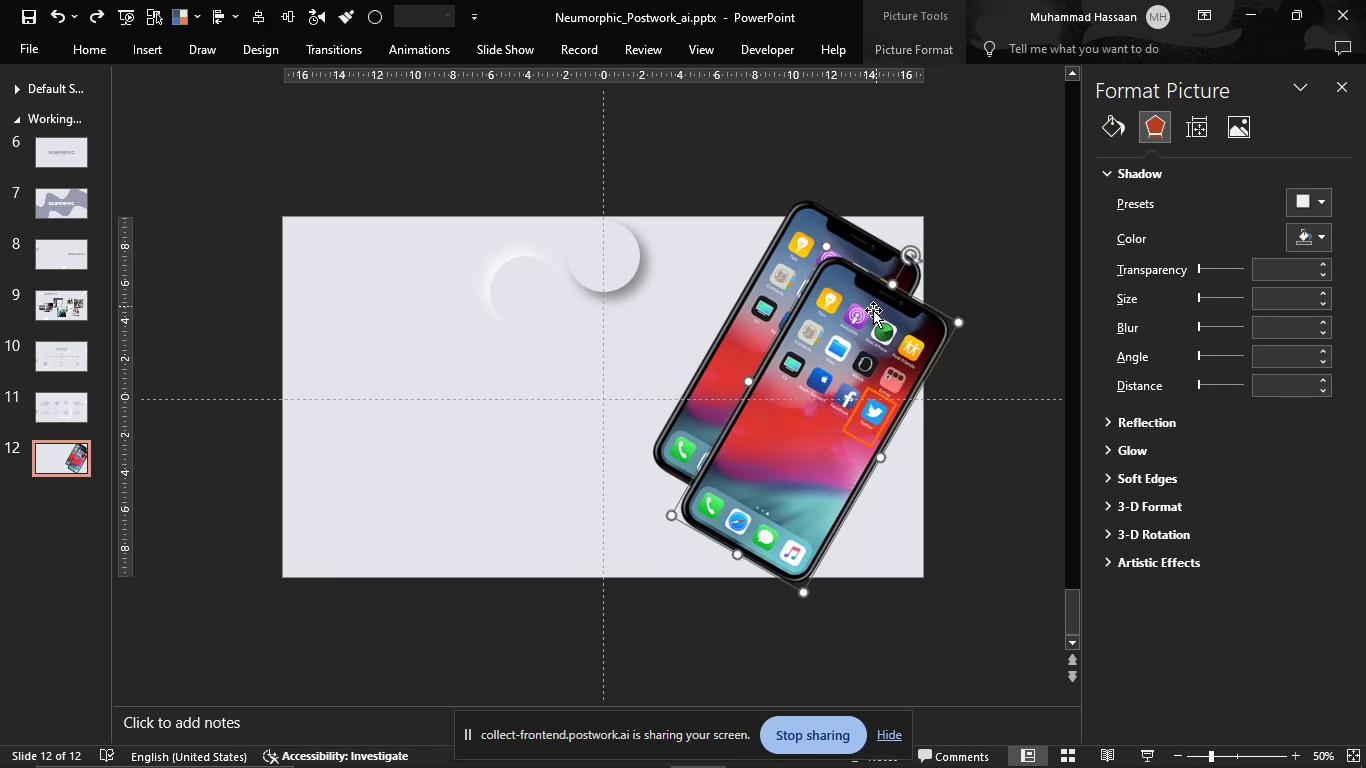 
left_click_drag(start_coordinate=[827, 373], to_coordinate=[910, 260])
 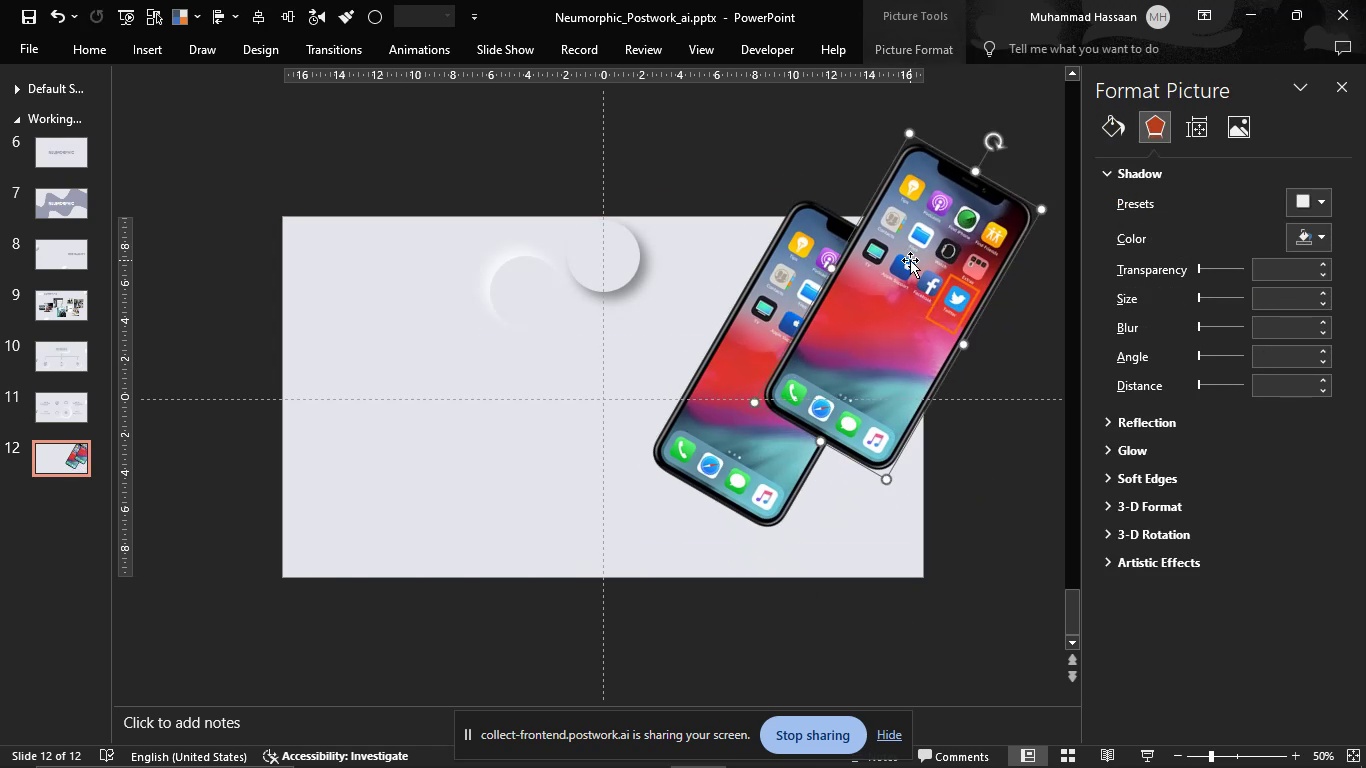 
key(Delete)
 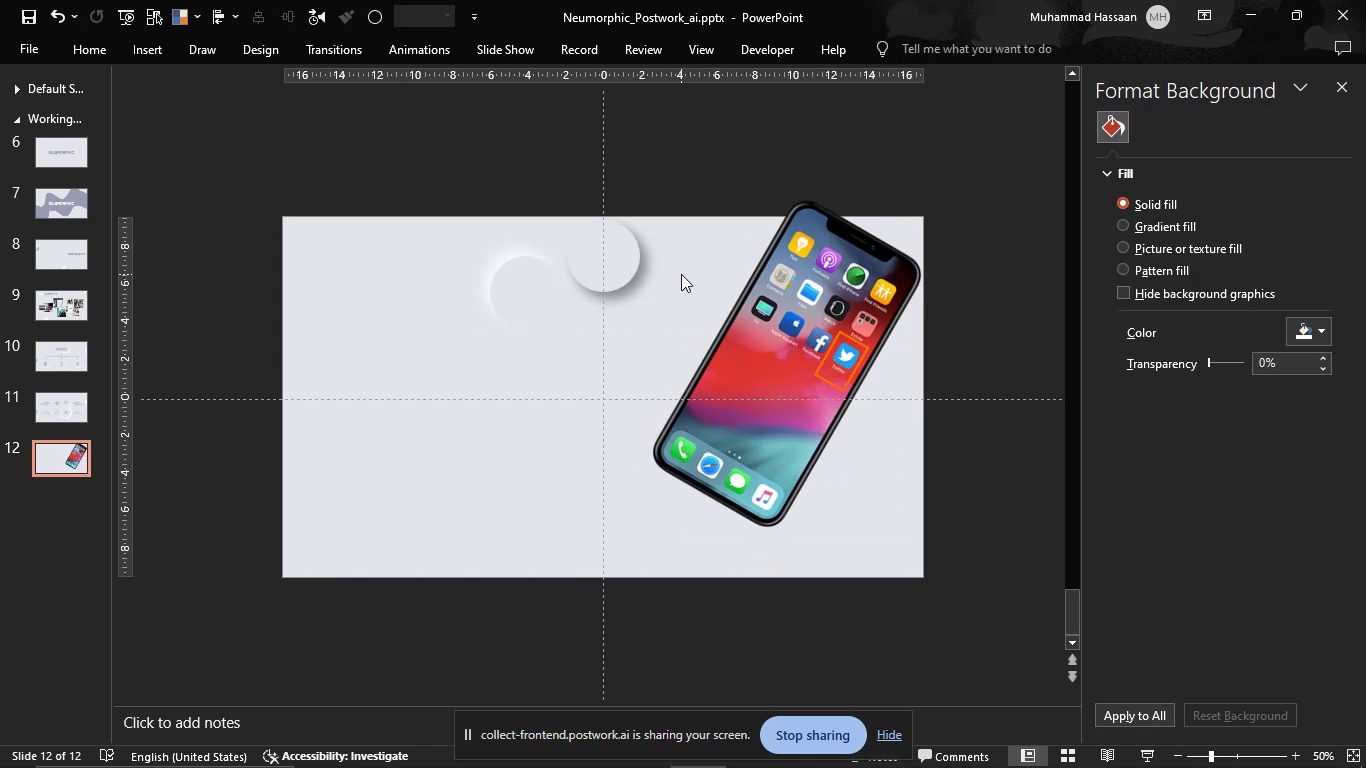 
key(Control+Z)
 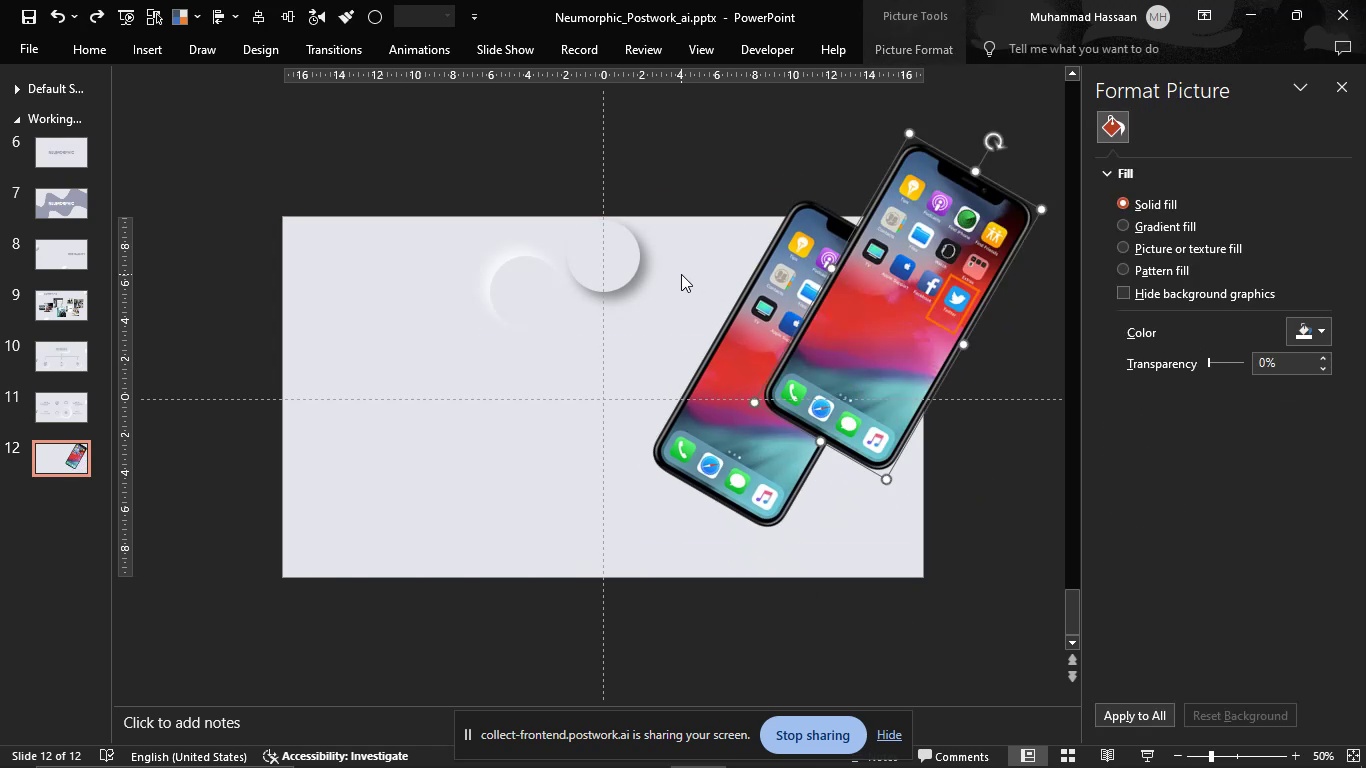 
key(Control+Z)
 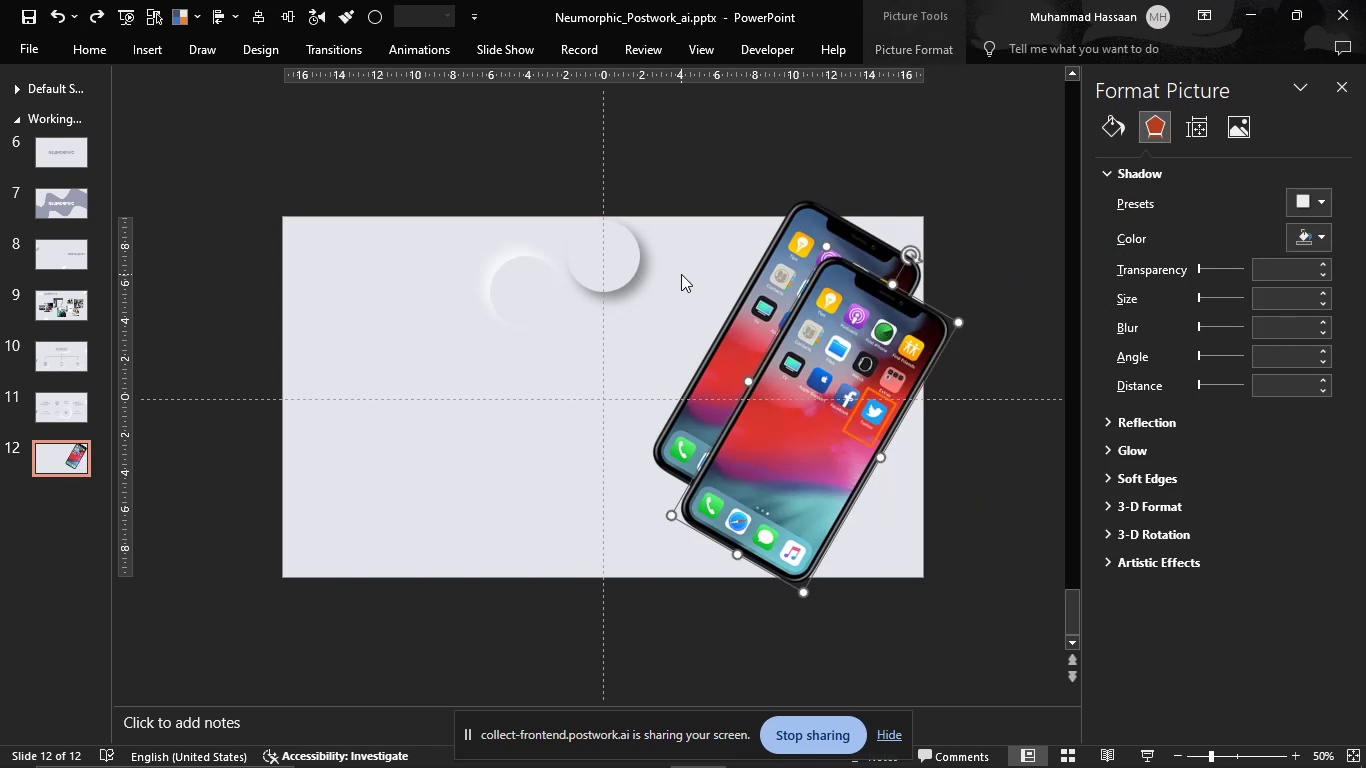 
key(Control+Z)
 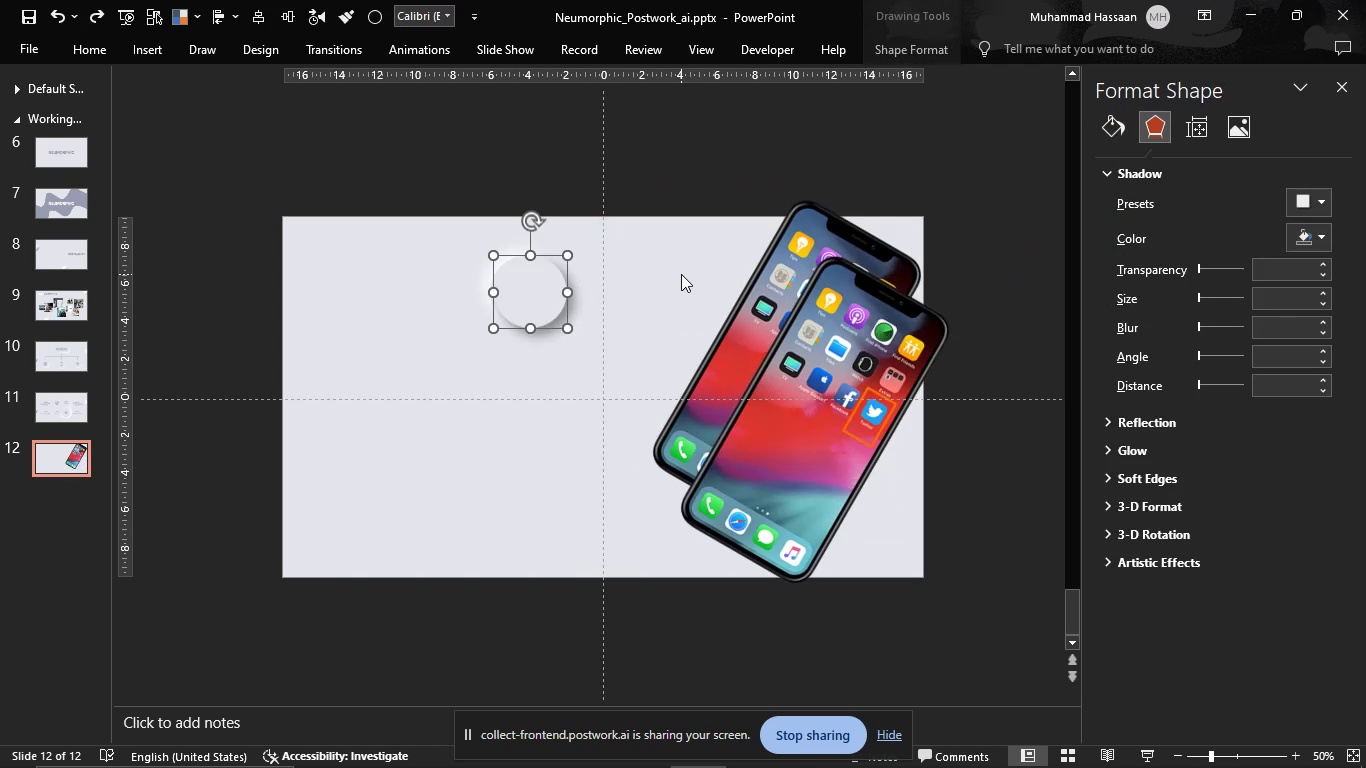 
key(Control+Z)
 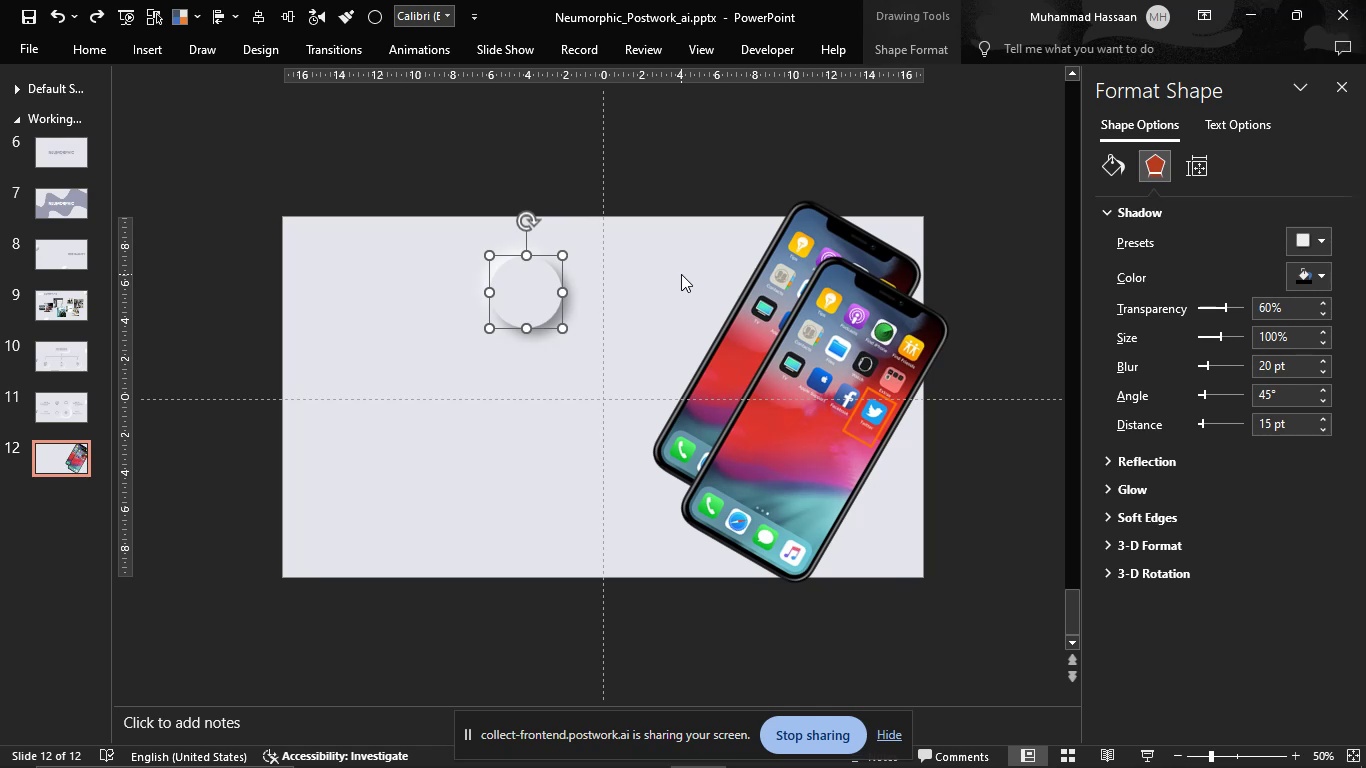 
key(Control+Z)
 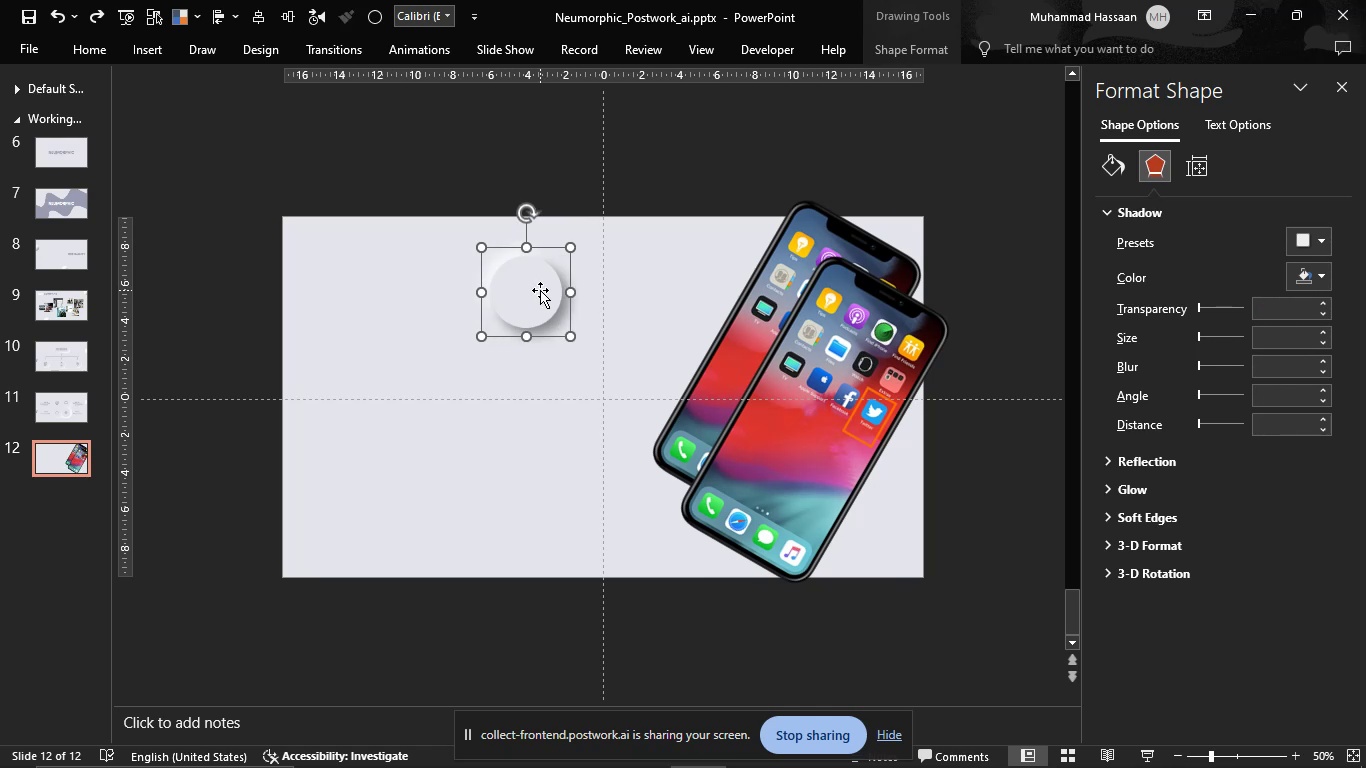 
left_click([858, 385])
 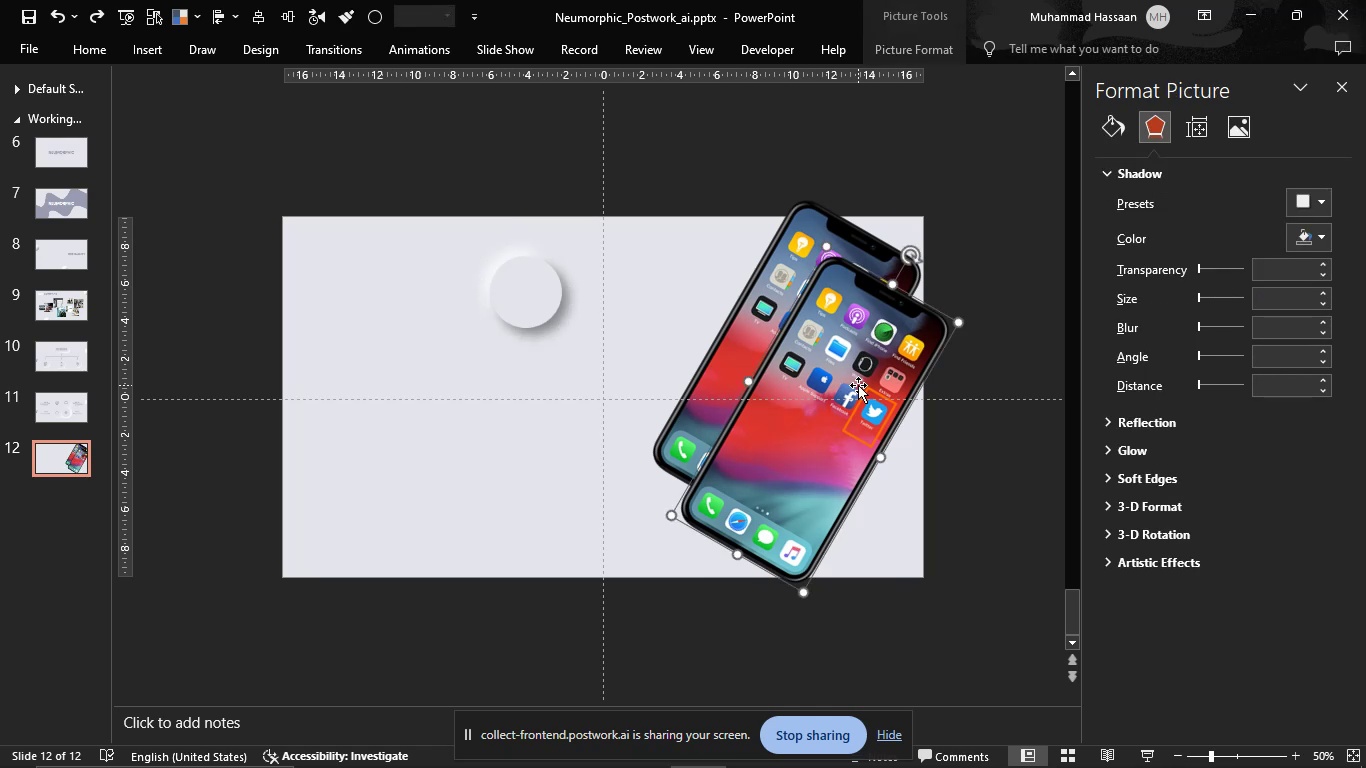 
key(Delete)
 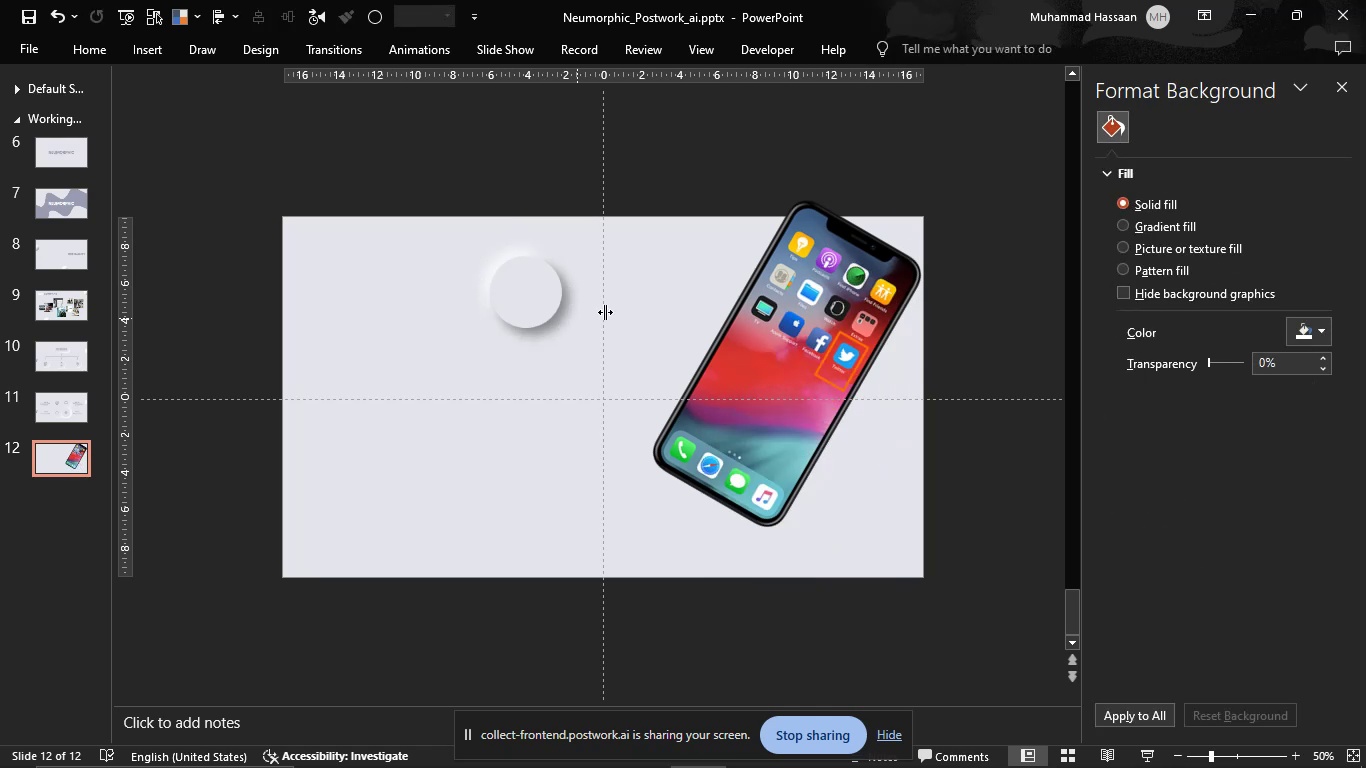 
left_click([760, 294])
 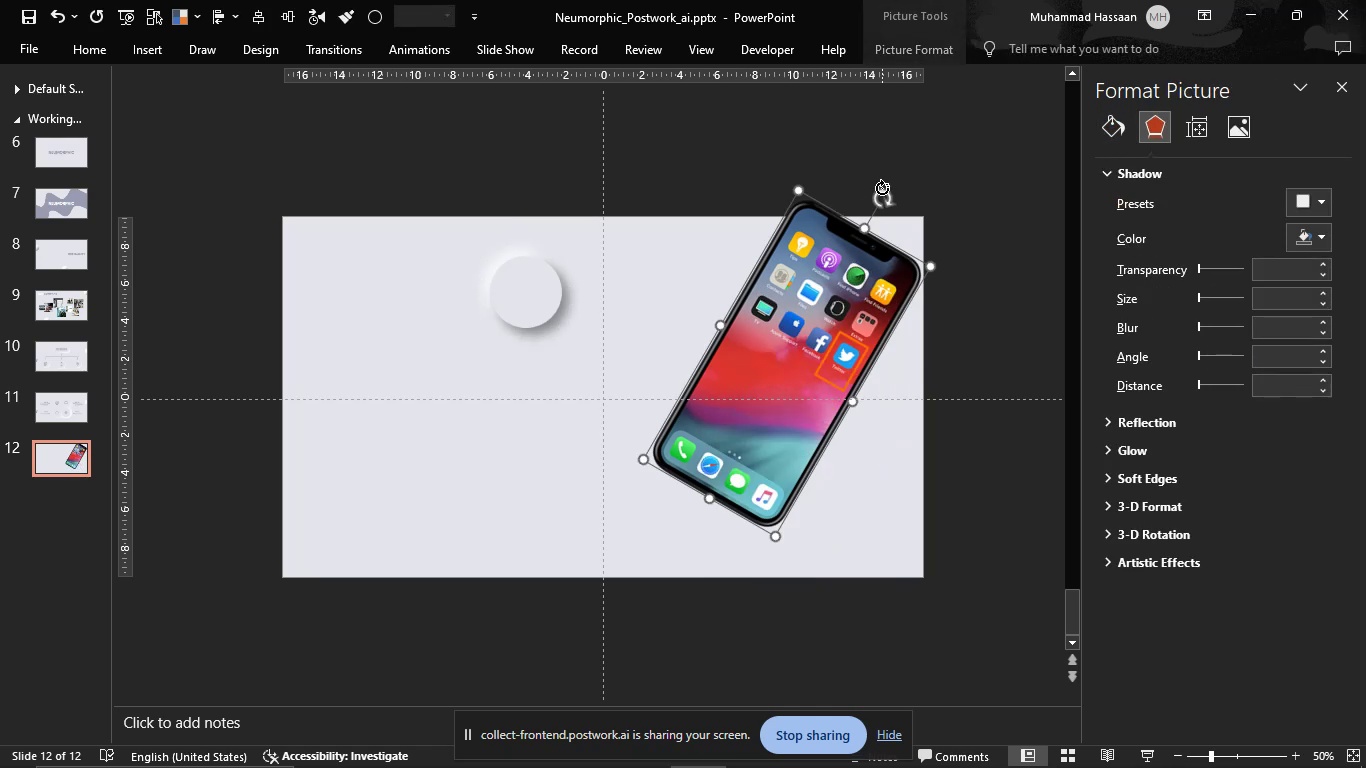 
left_click_drag(start_coordinate=[882, 188], to_coordinate=[782, 185])
 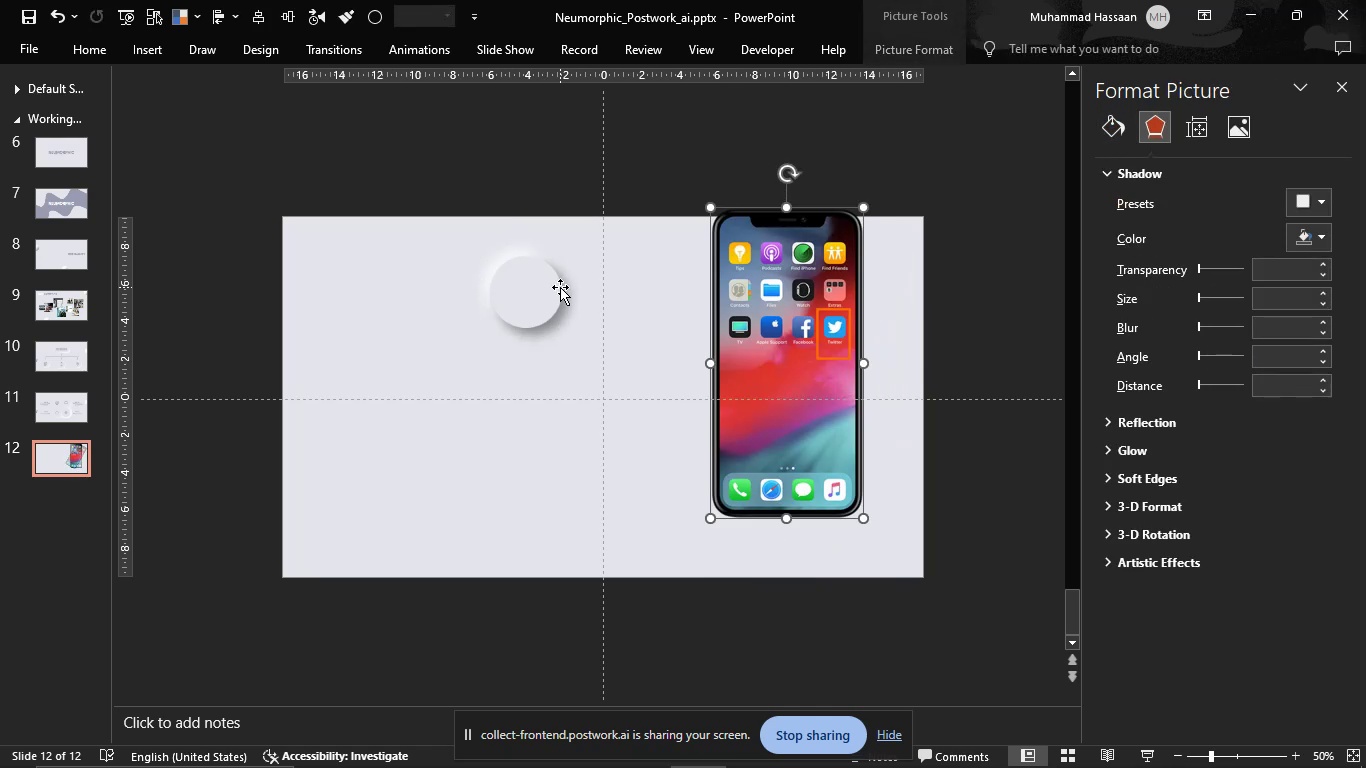 
left_click([558, 287])
 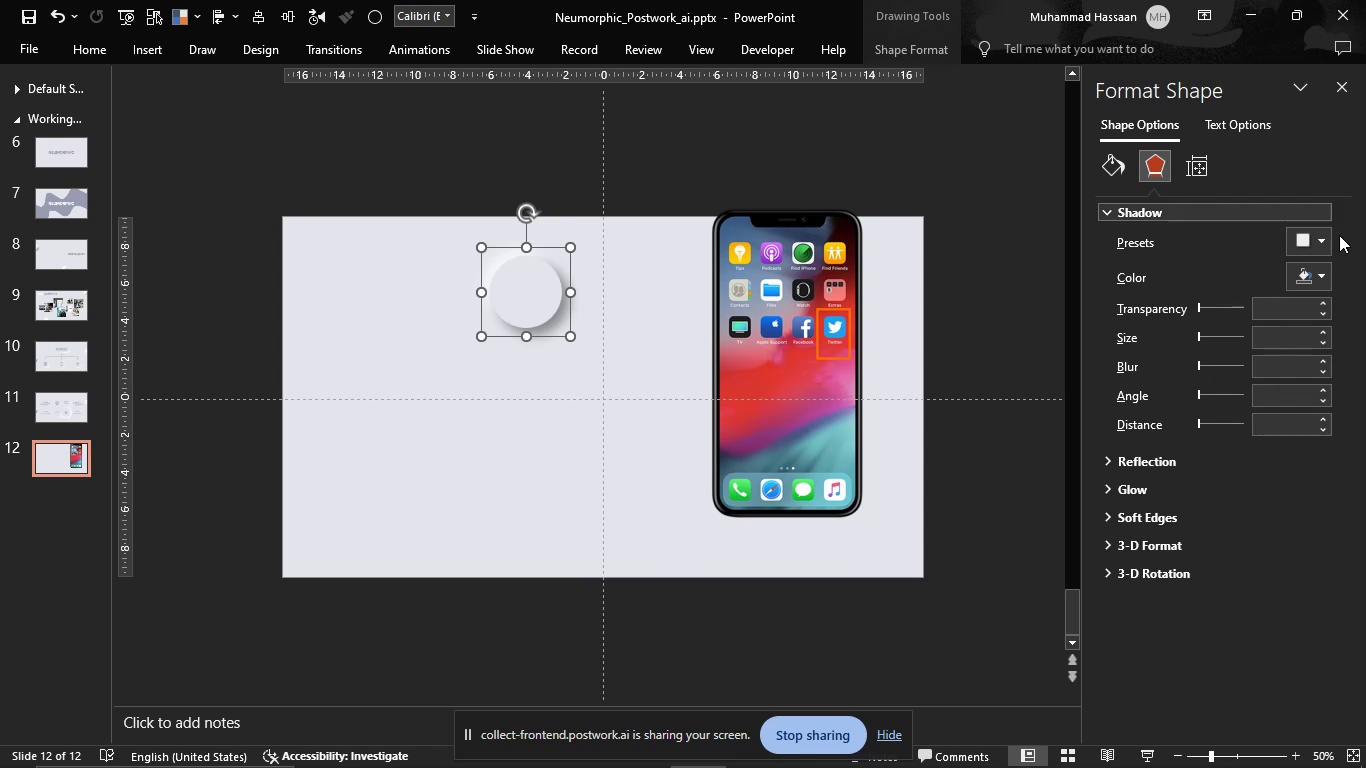 
left_click([1308, 236])
 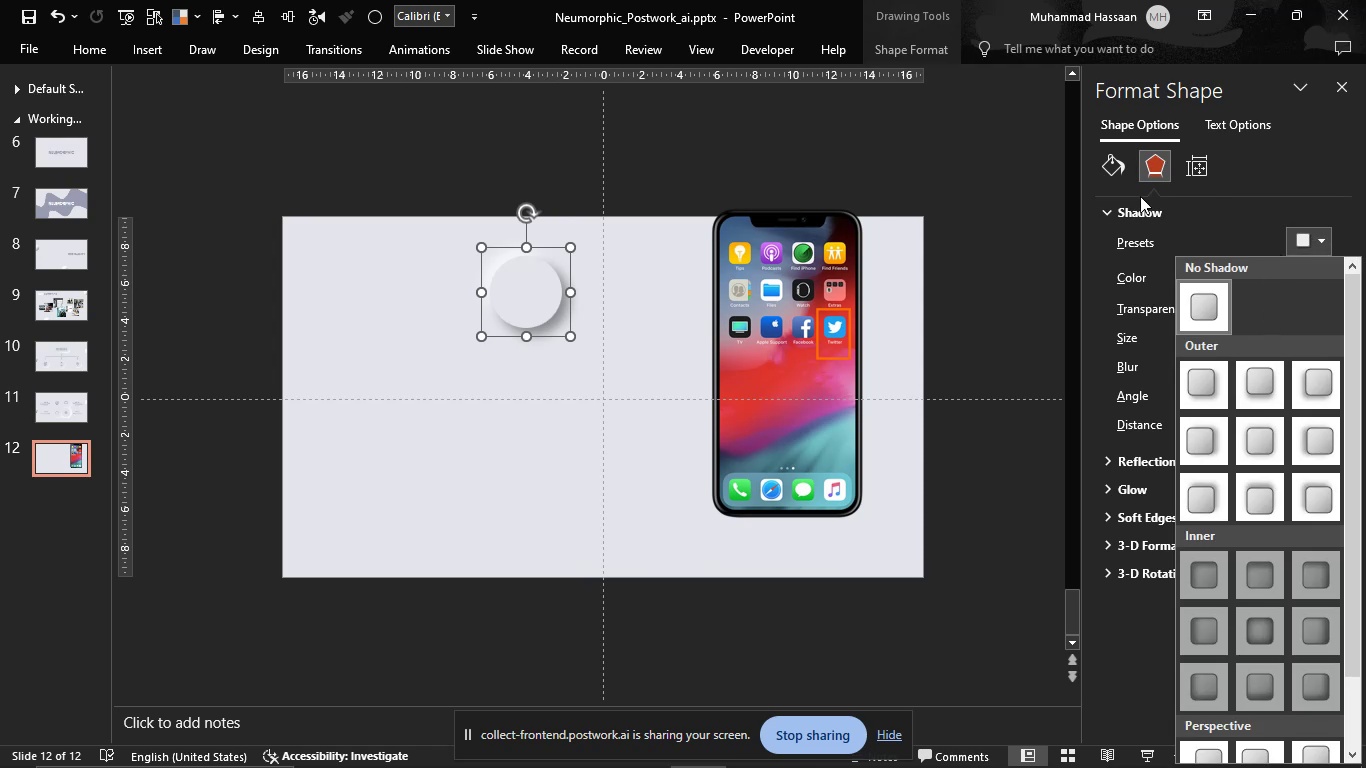 
left_click([1093, 176])
 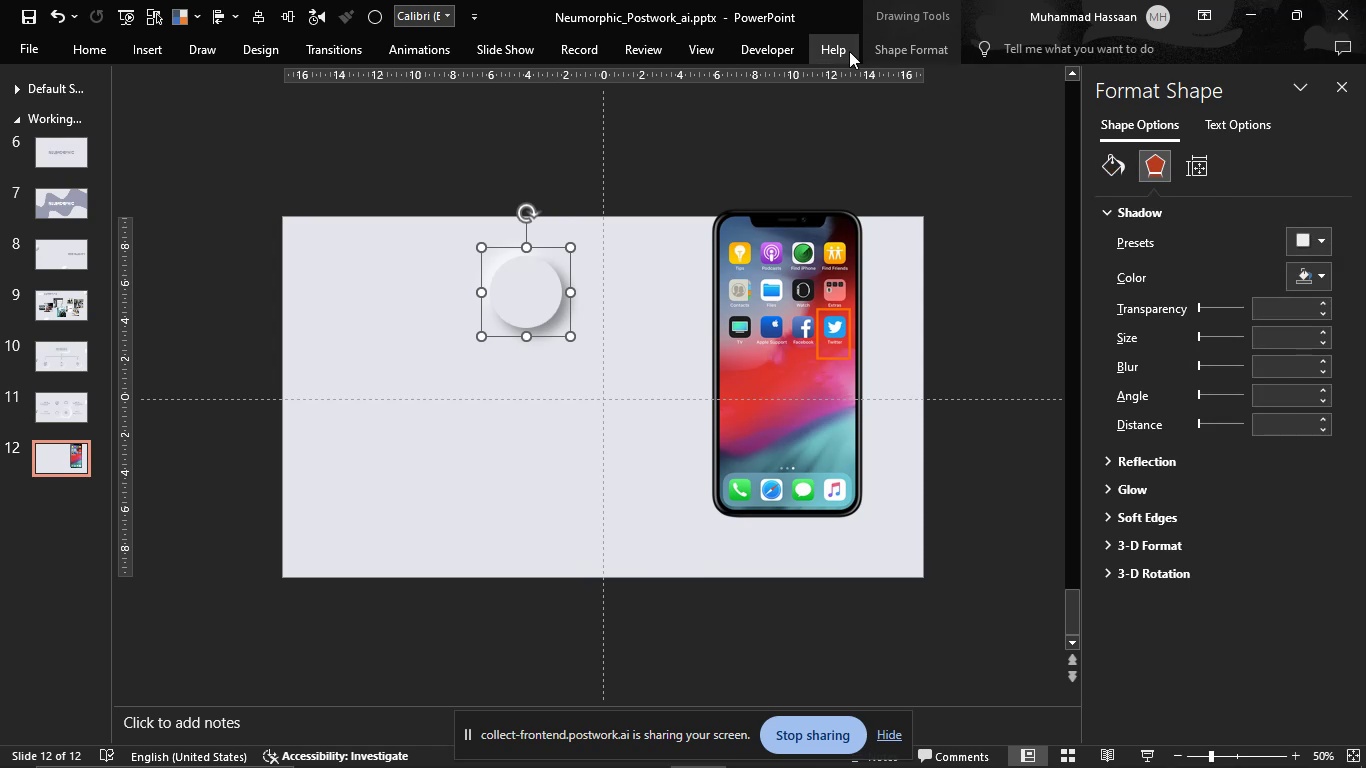 
left_click([892, 55])
 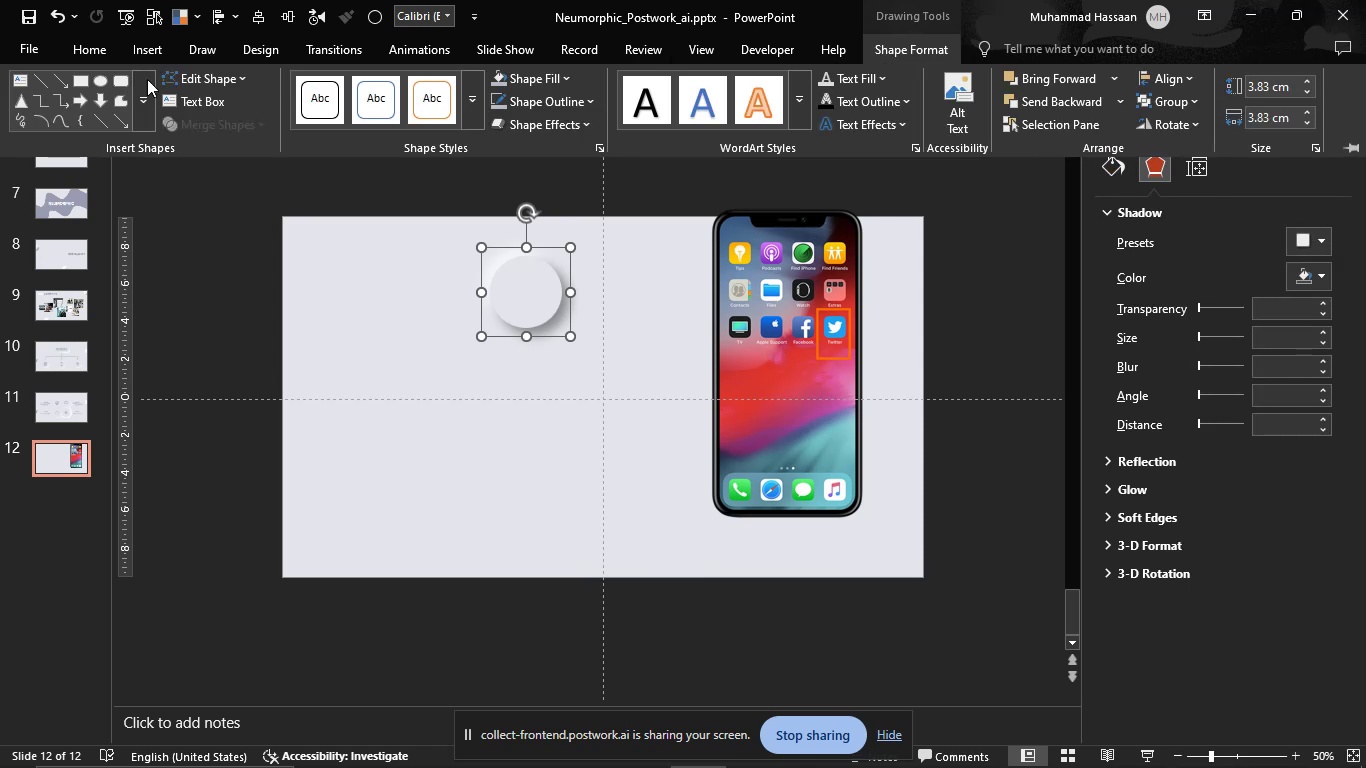 
left_click([186, 81])
 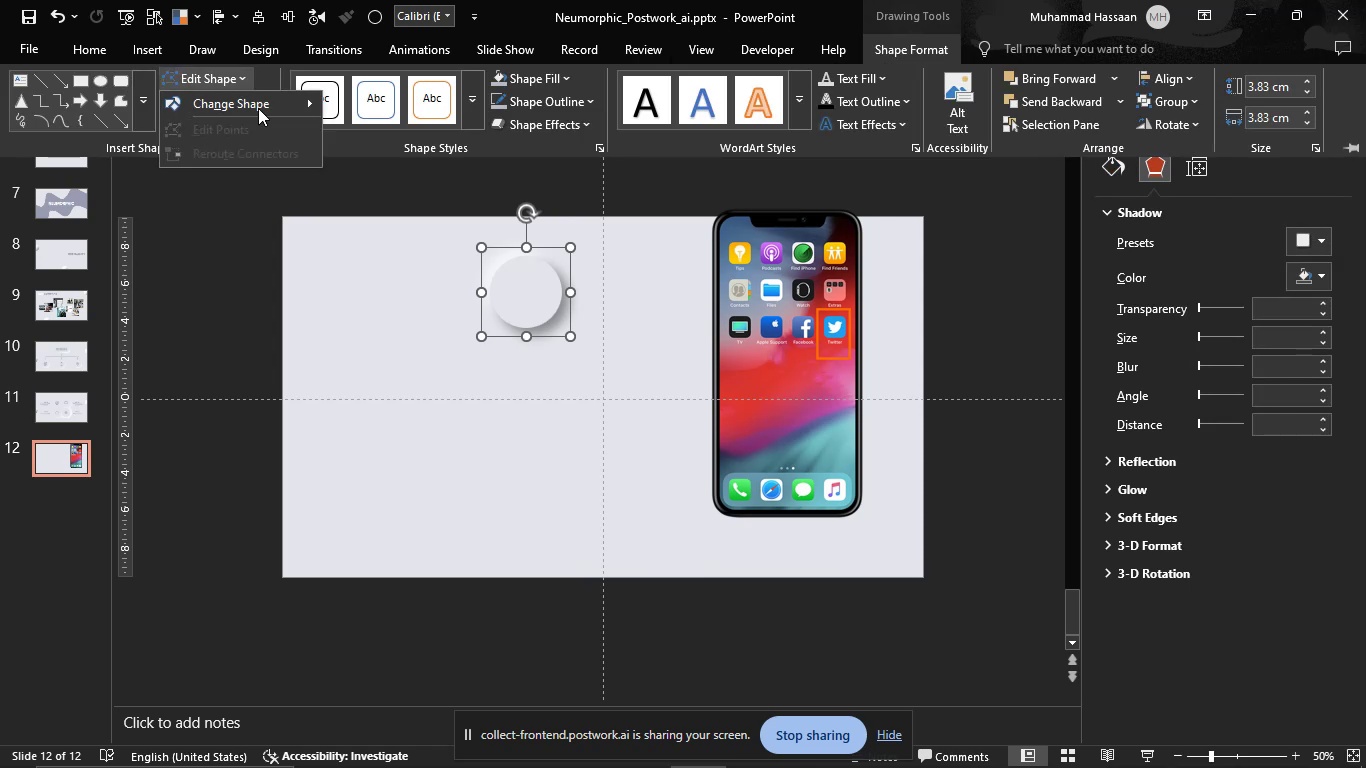 
left_click([257, 99])
 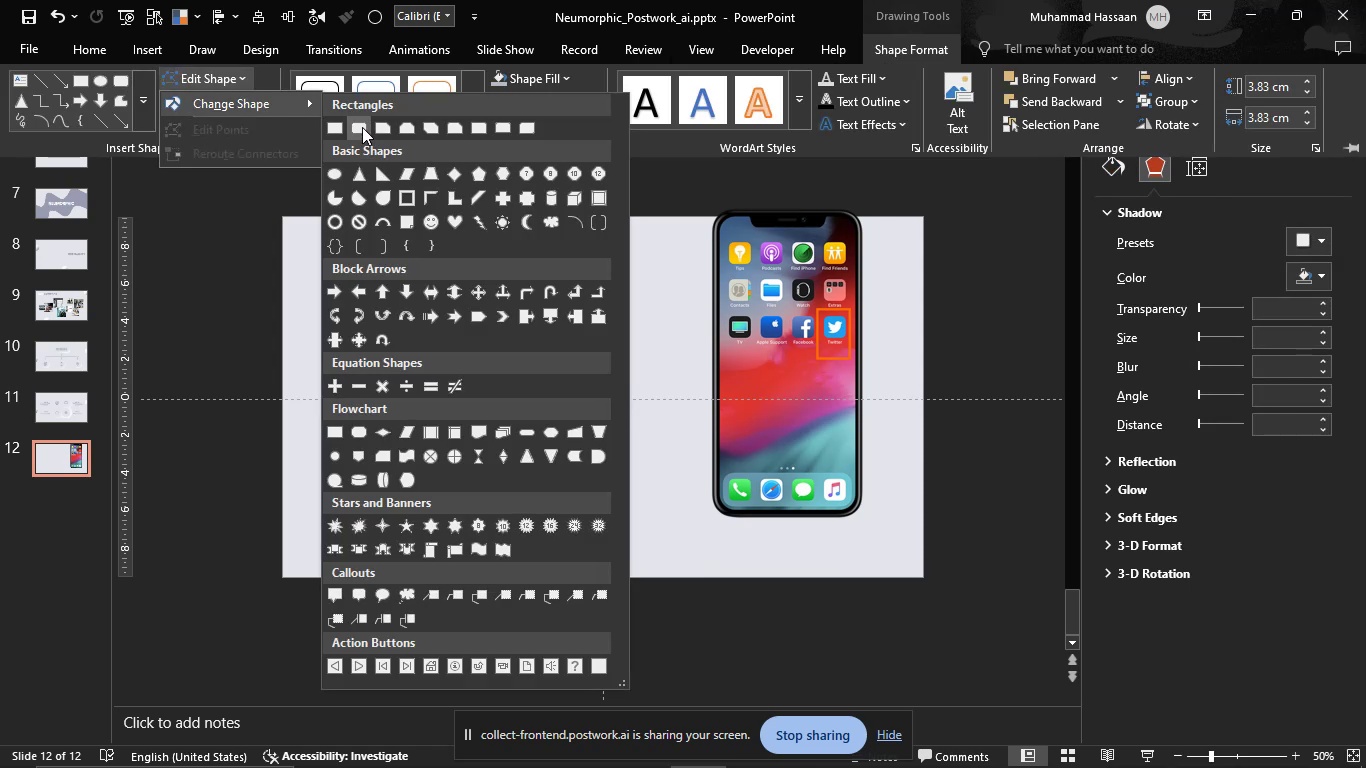 
left_click([362, 127])
 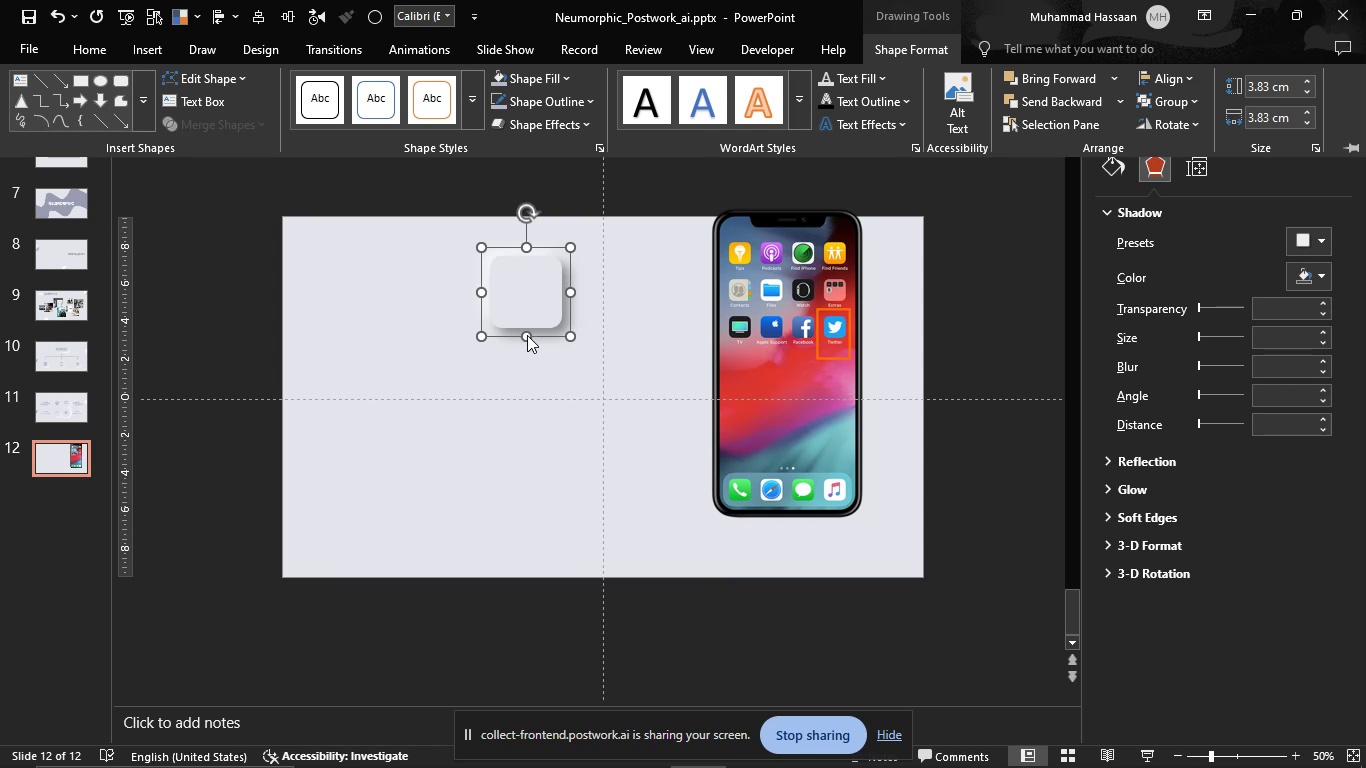 
double_click([527, 305])
 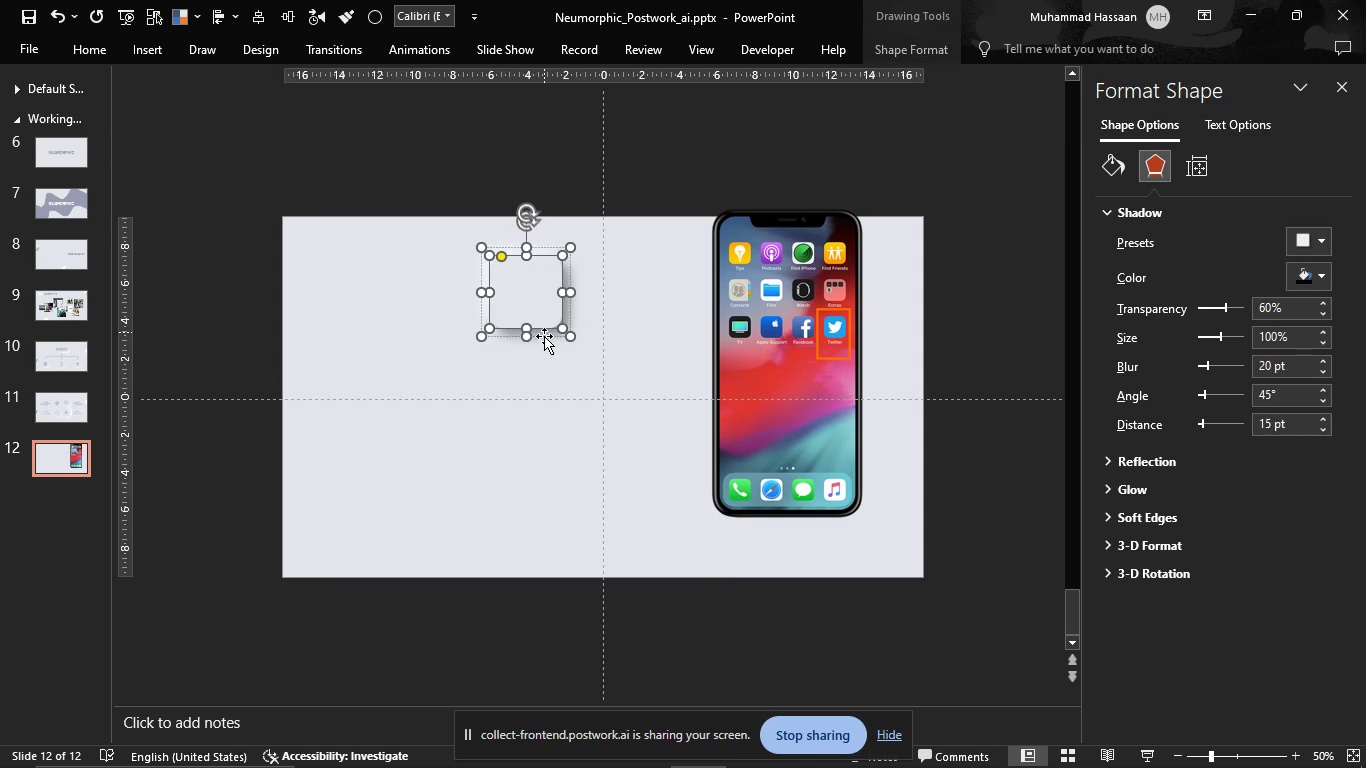 
left_click([547, 370])
 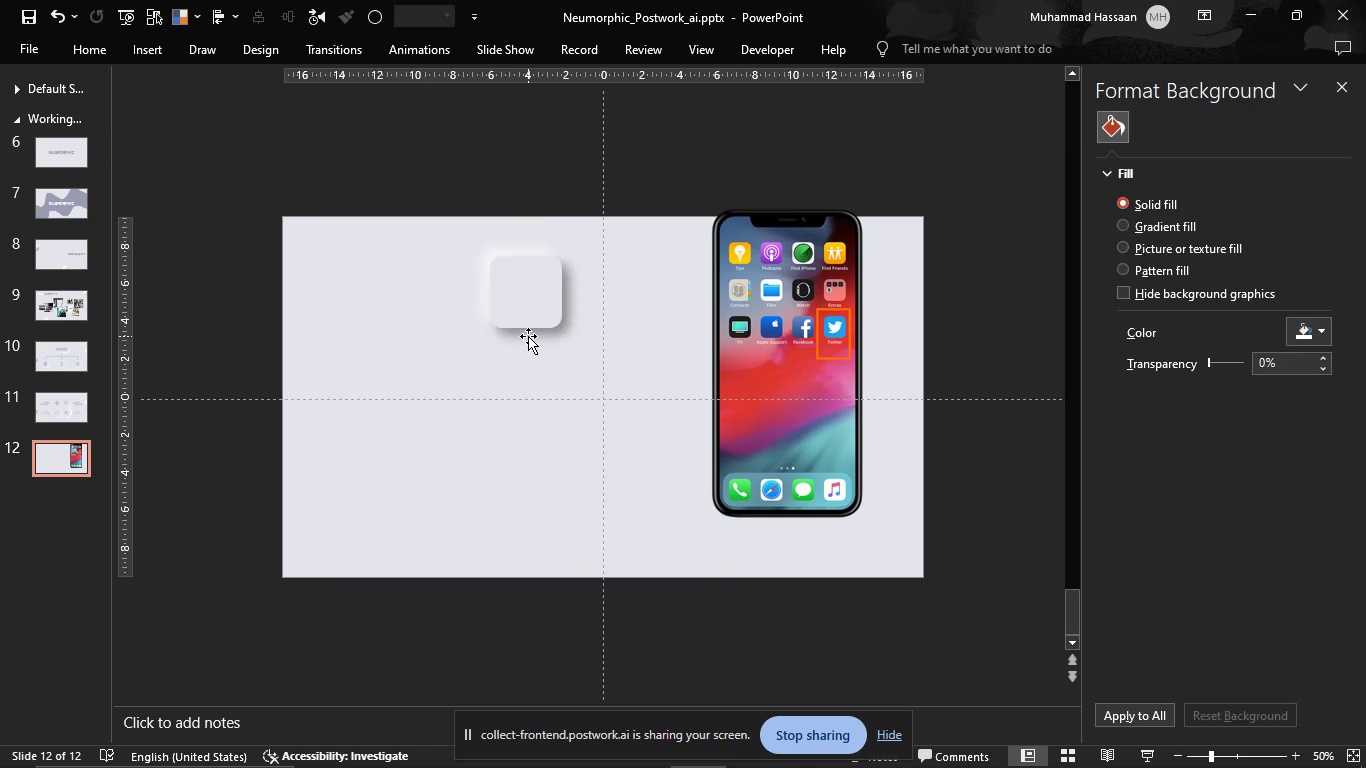 
left_click([529, 333])
 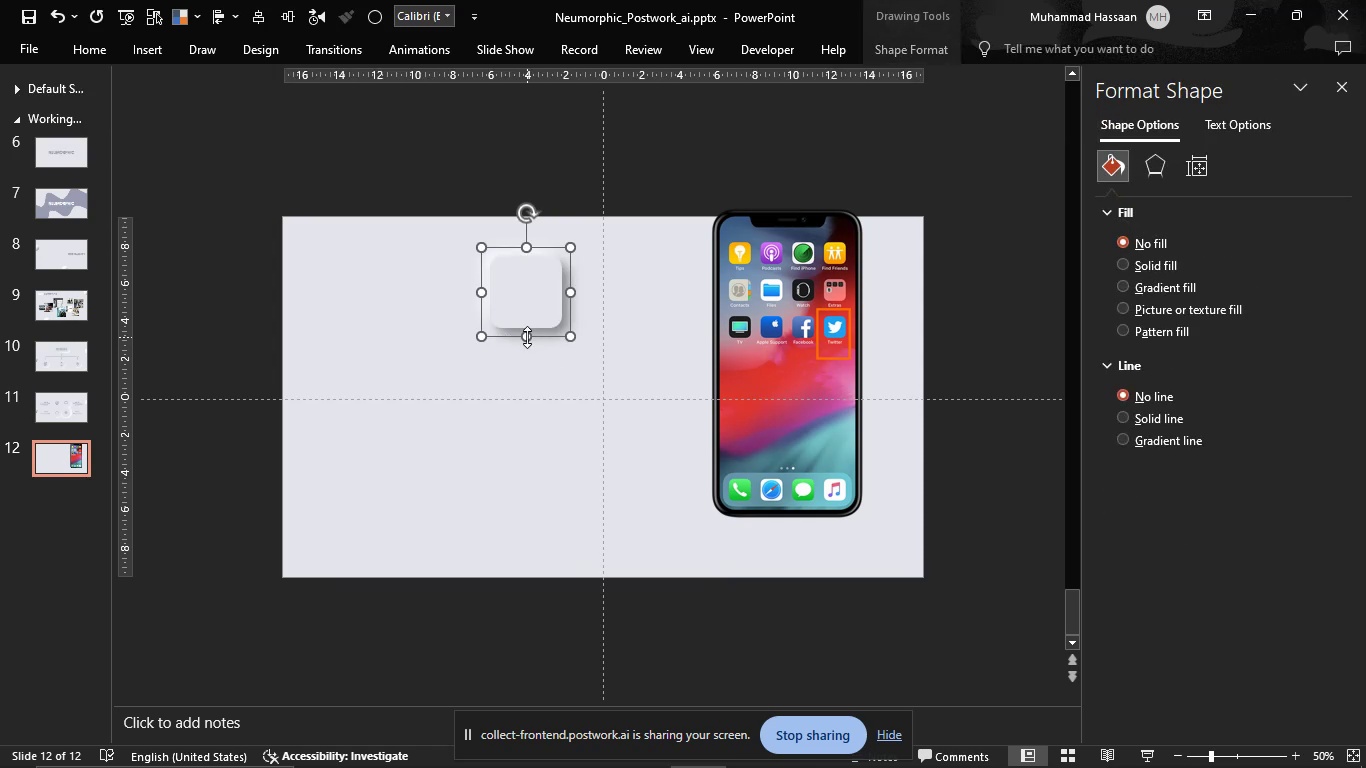 
left_click_drag(start_coordinate=[527, 337], to_coordinate=[541, 507])
 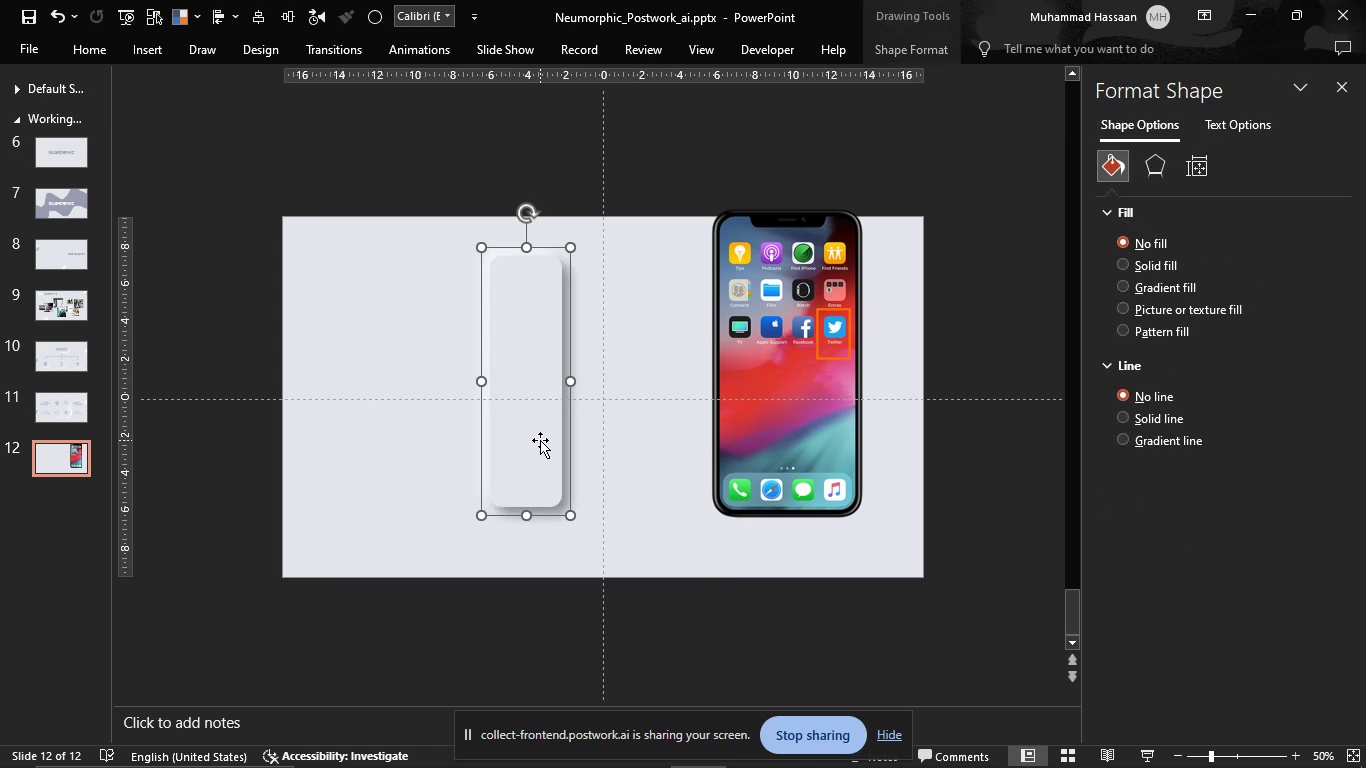 
left_click_drag(start_coordinate=[539, 439], to_coordinate=[808, 451])
 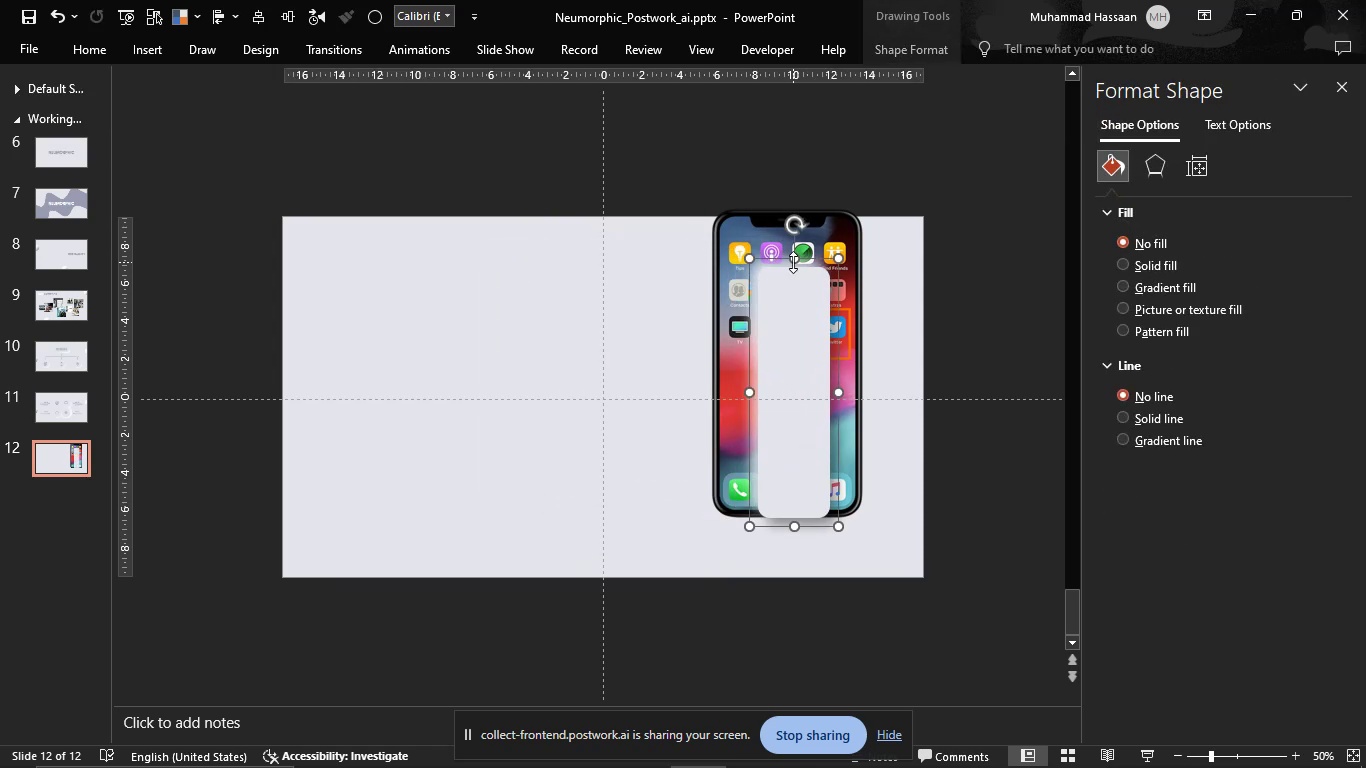 
left_click_drag(start_coordinate=[792, 260], to_coordinate=[797, 209])
 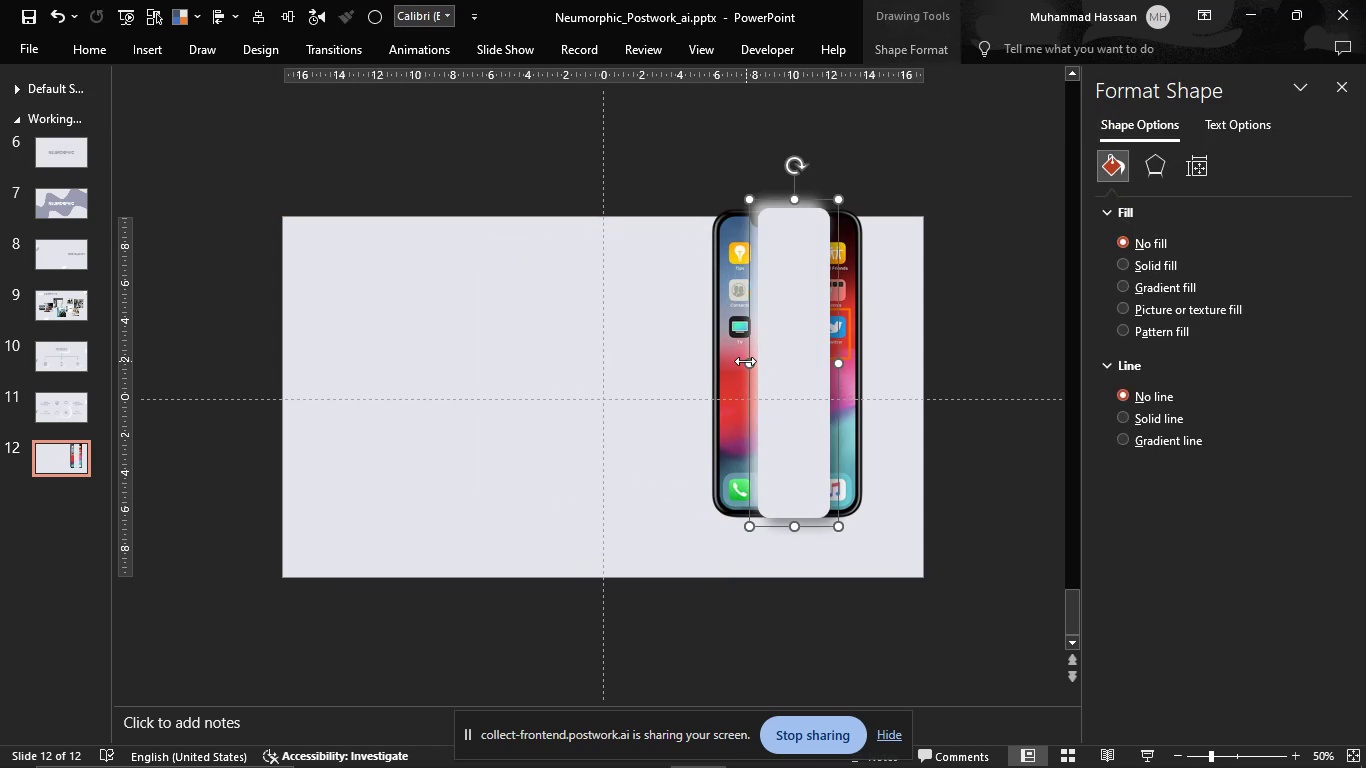 
left_click_drag(start_coordinate=[744, 361], to_coordinate=[712, 365])
 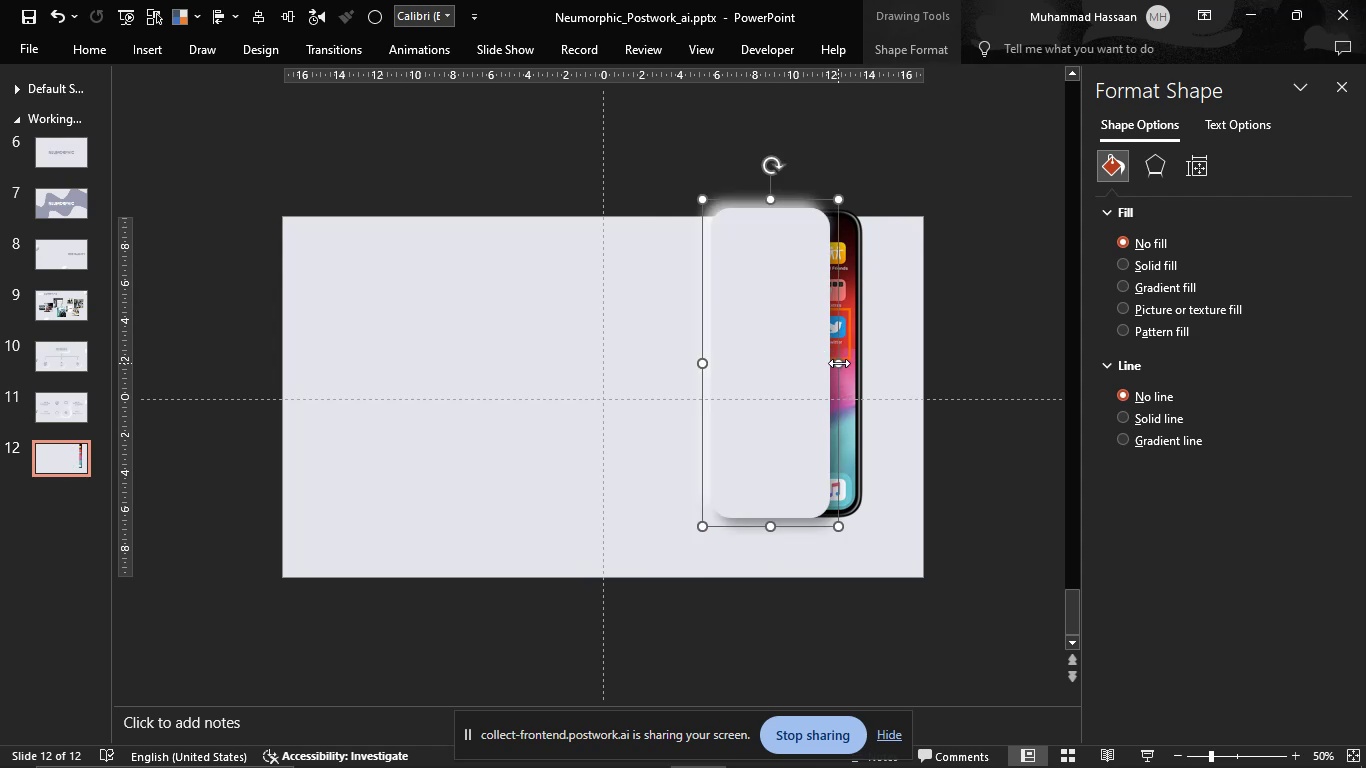 
left_click_drag(start_coordinate=[839, 363], to_coordinate=[866, 362])
 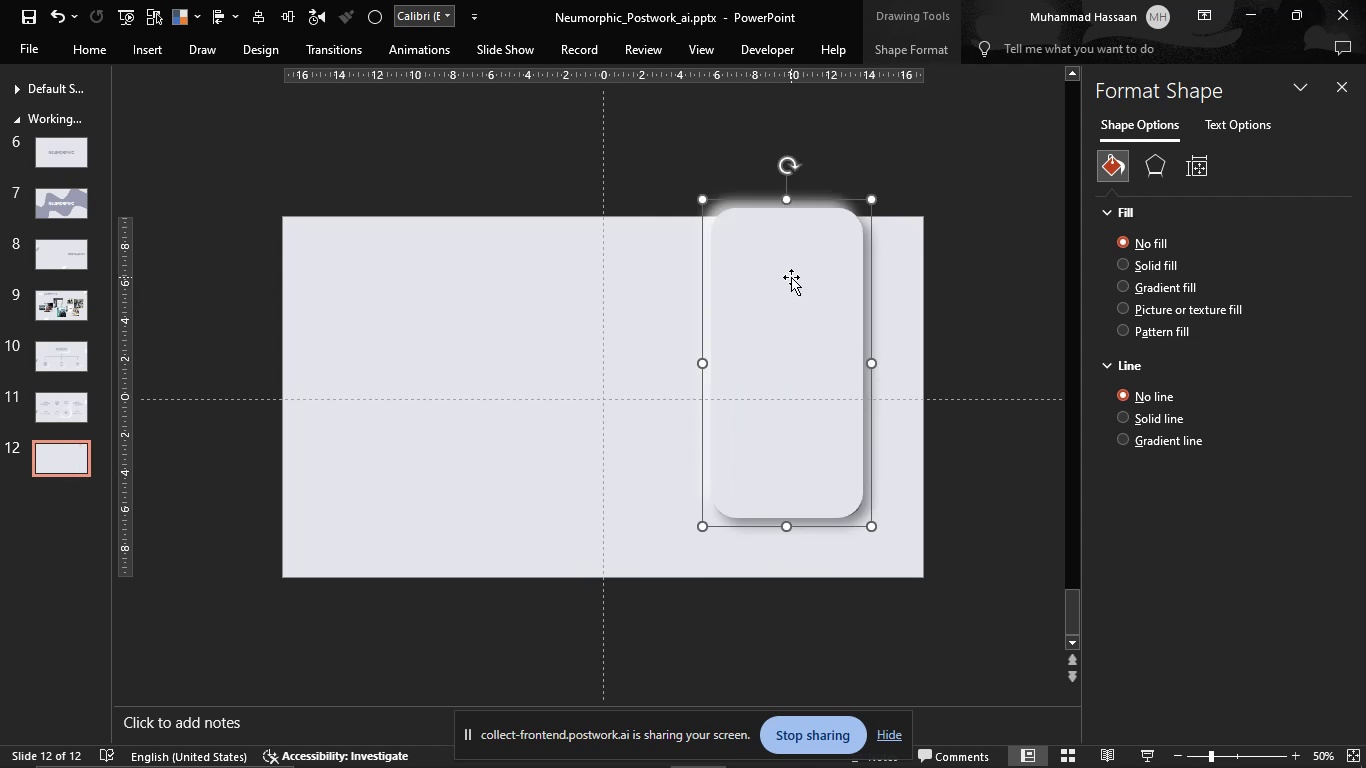 
key(Control+ControlLeft)
 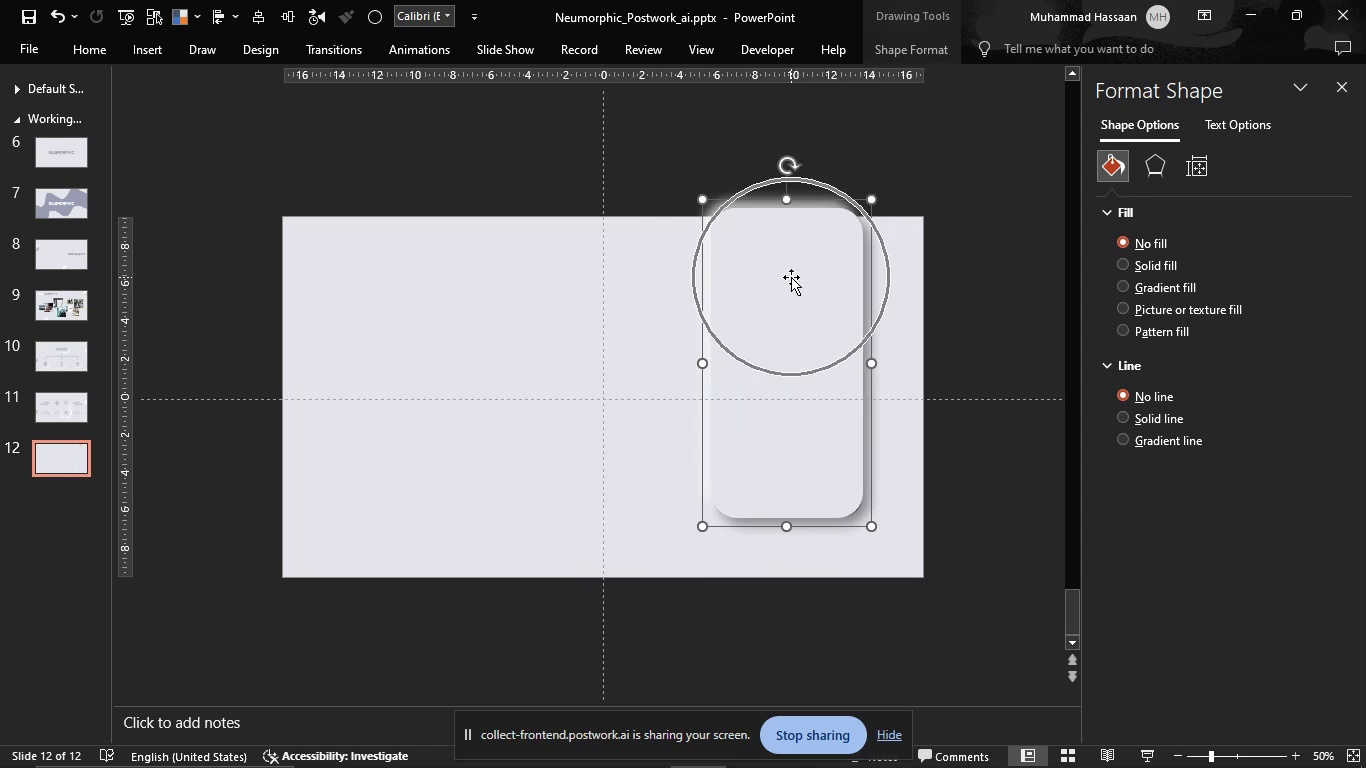 
hold_key(key=ControlLeft, duration=0.61)
 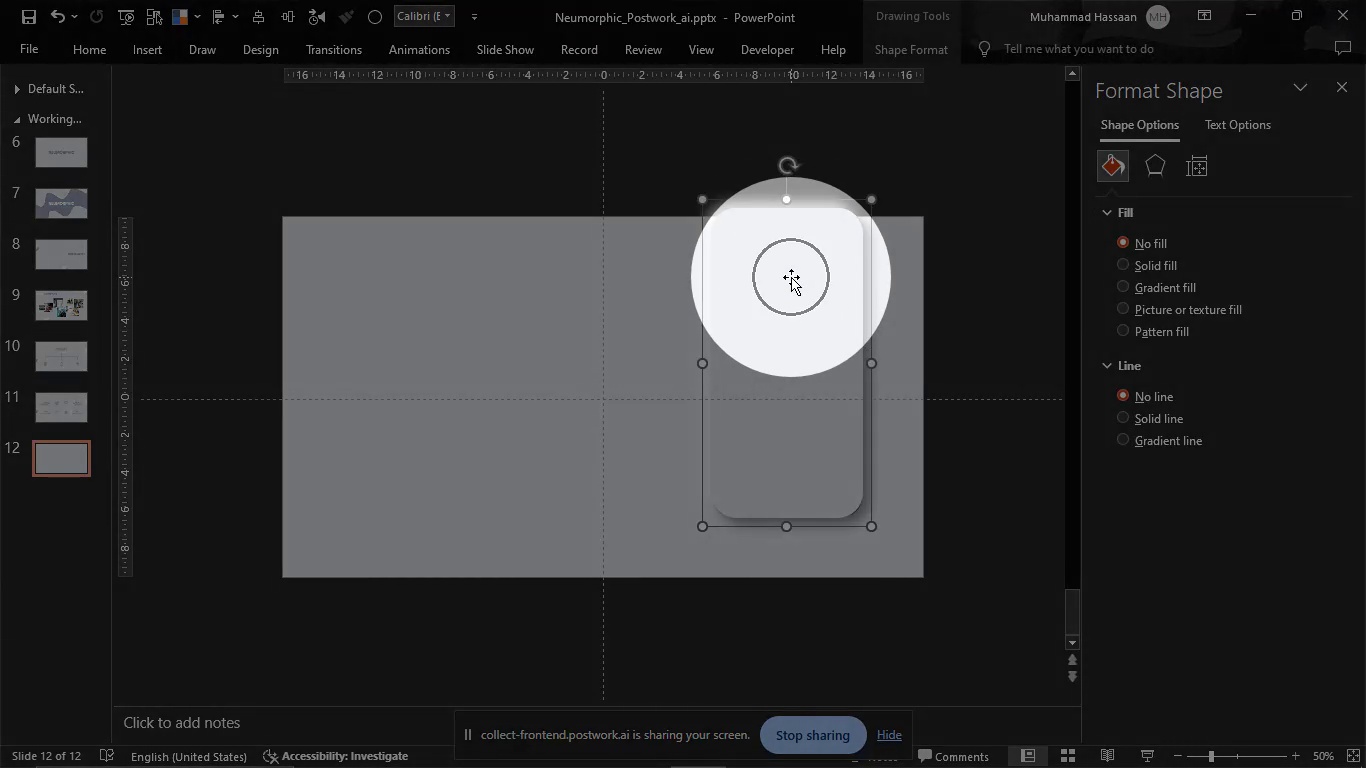 
left_click([791, 277])
 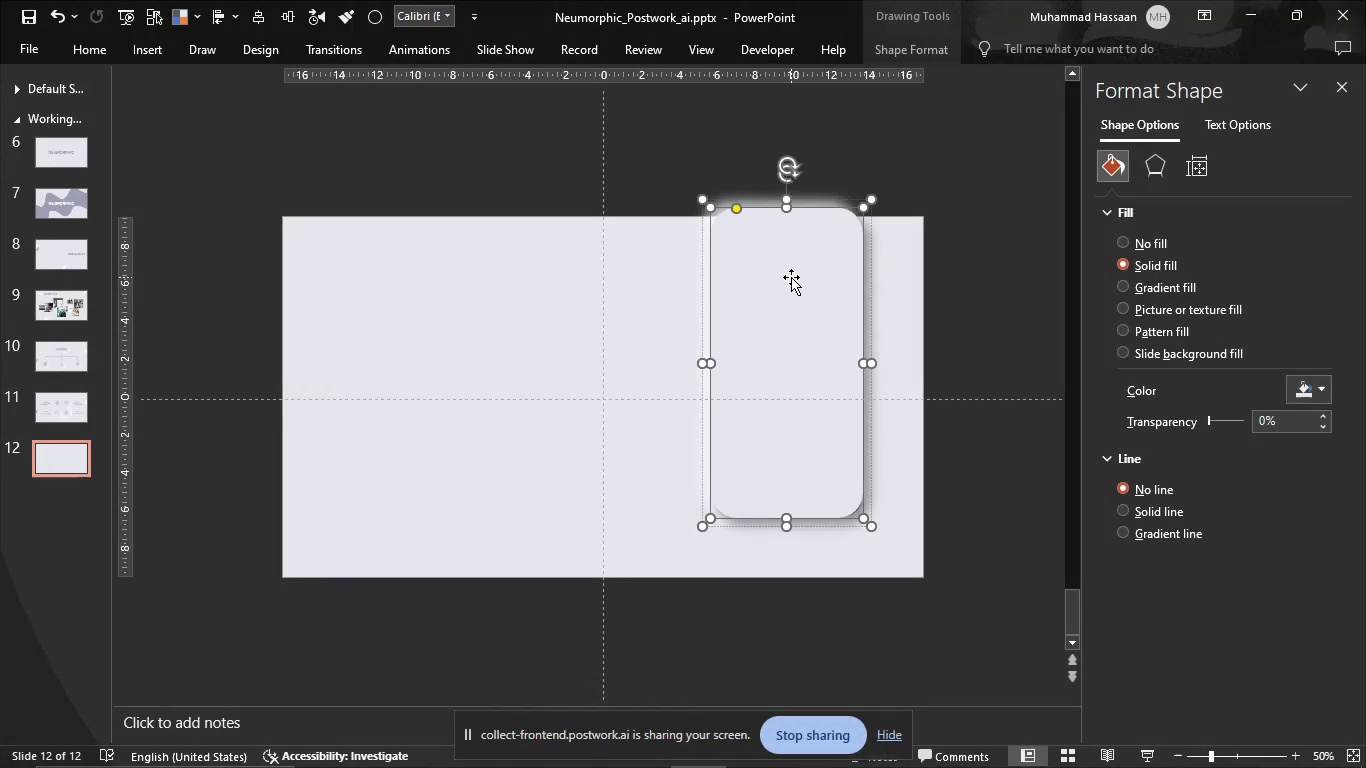 
hold_key(key=ControlLeft, duration=1.26)
scroll: coordinate [793, 247], scroll_direction: up, amount: 3.0
 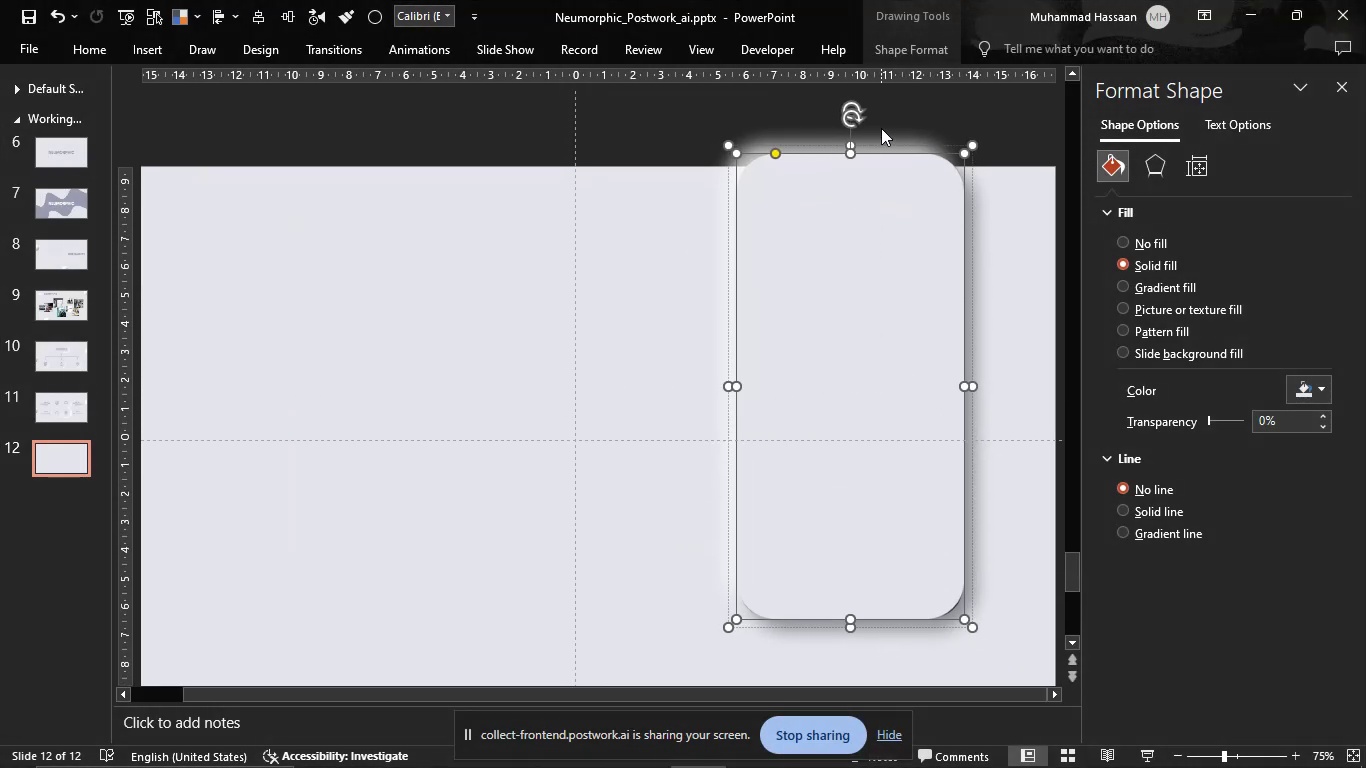 
double_click([867, 149])
 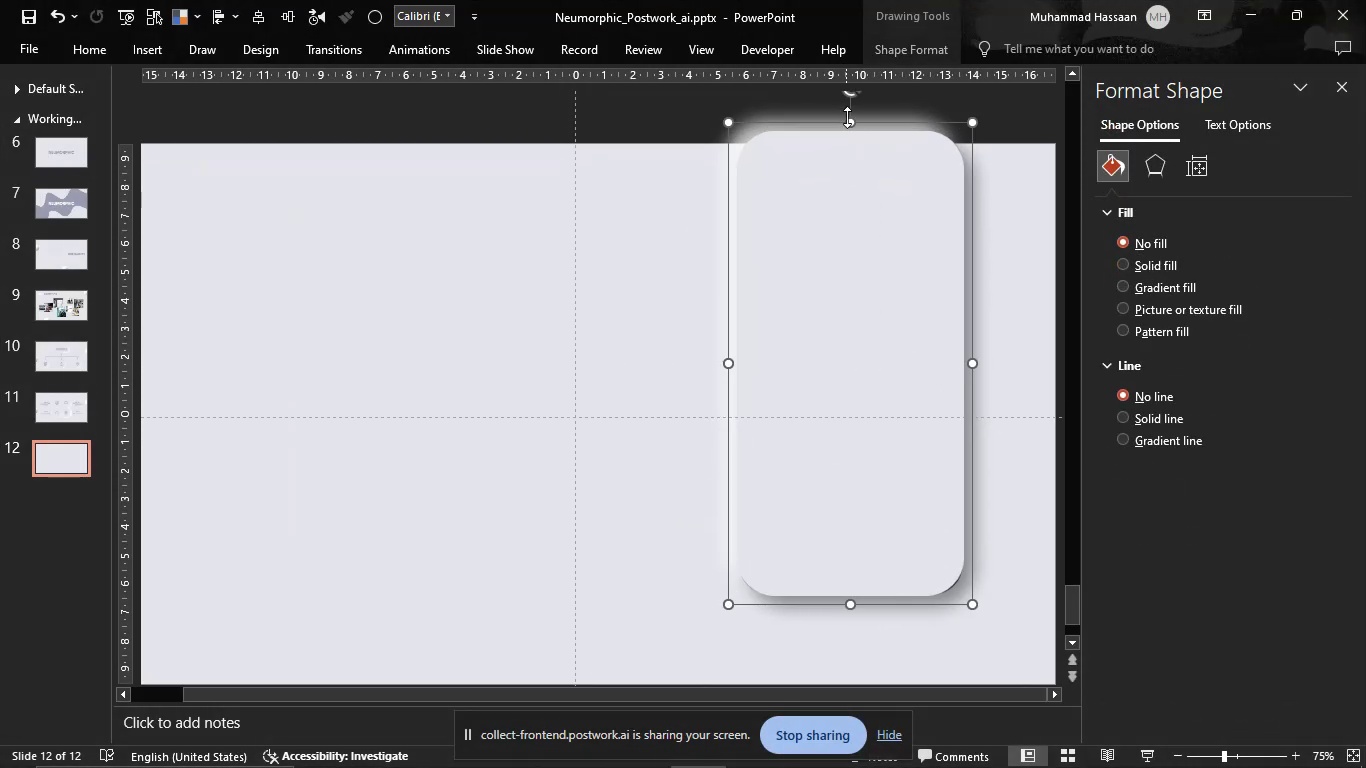 
left_click_drag(start_coordinate=[847, 120], to_coordinate=[843, 136])
 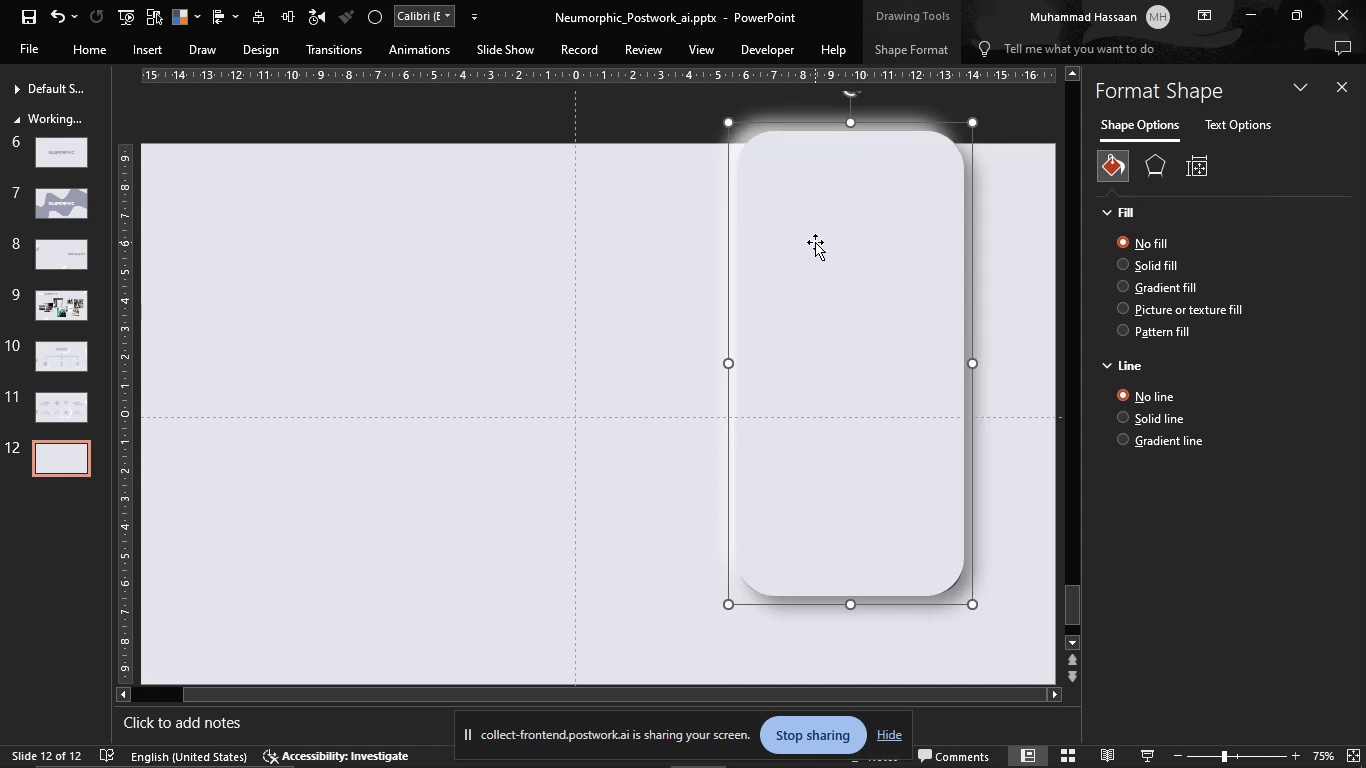 
right_click([815, 242])
 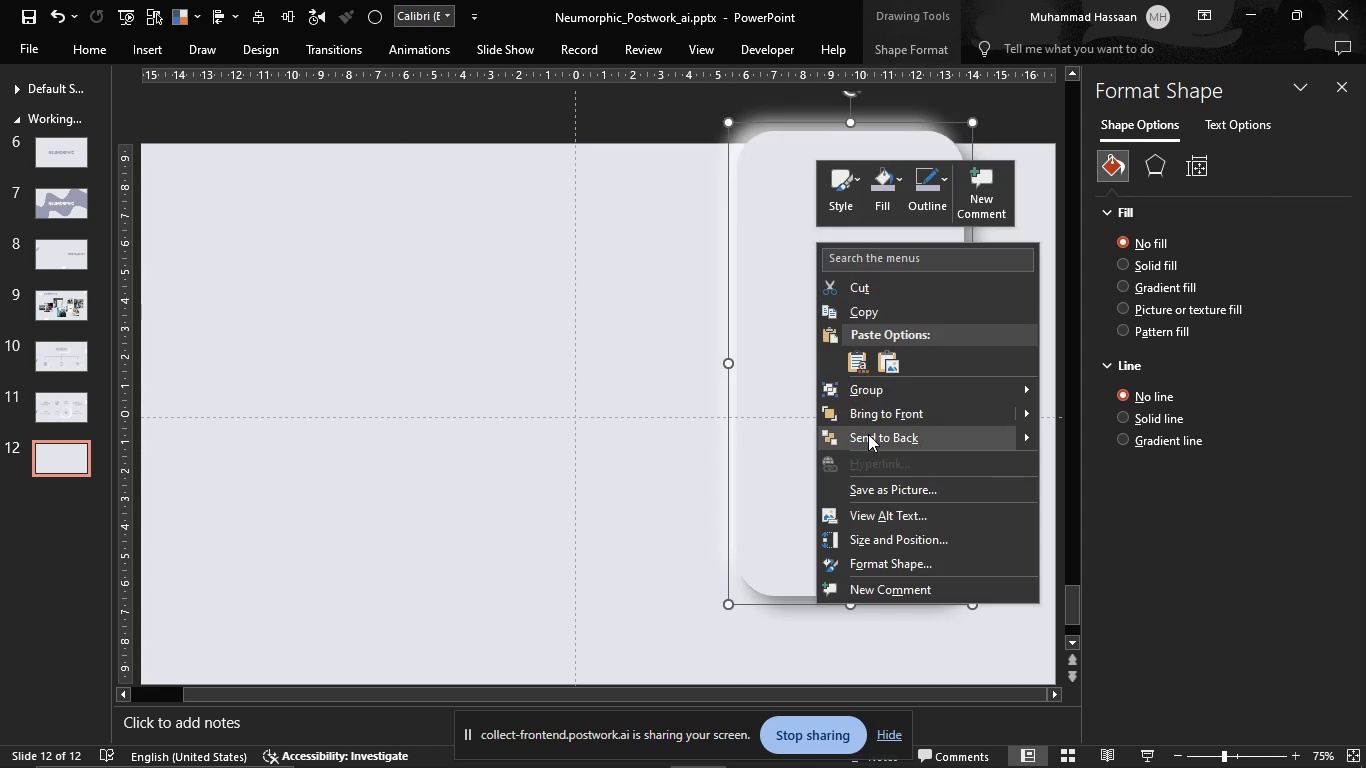 
left_click([868, 434])
 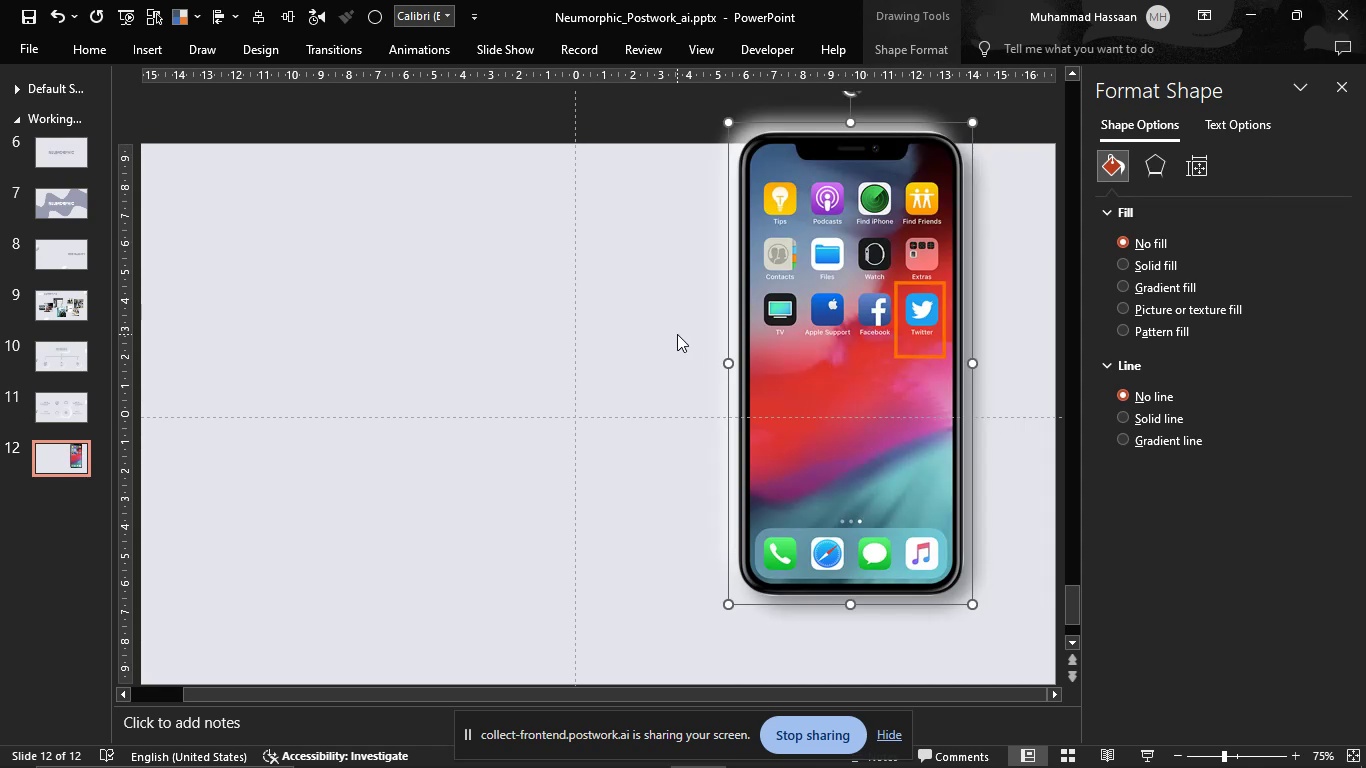 
left_click([677, 334])
 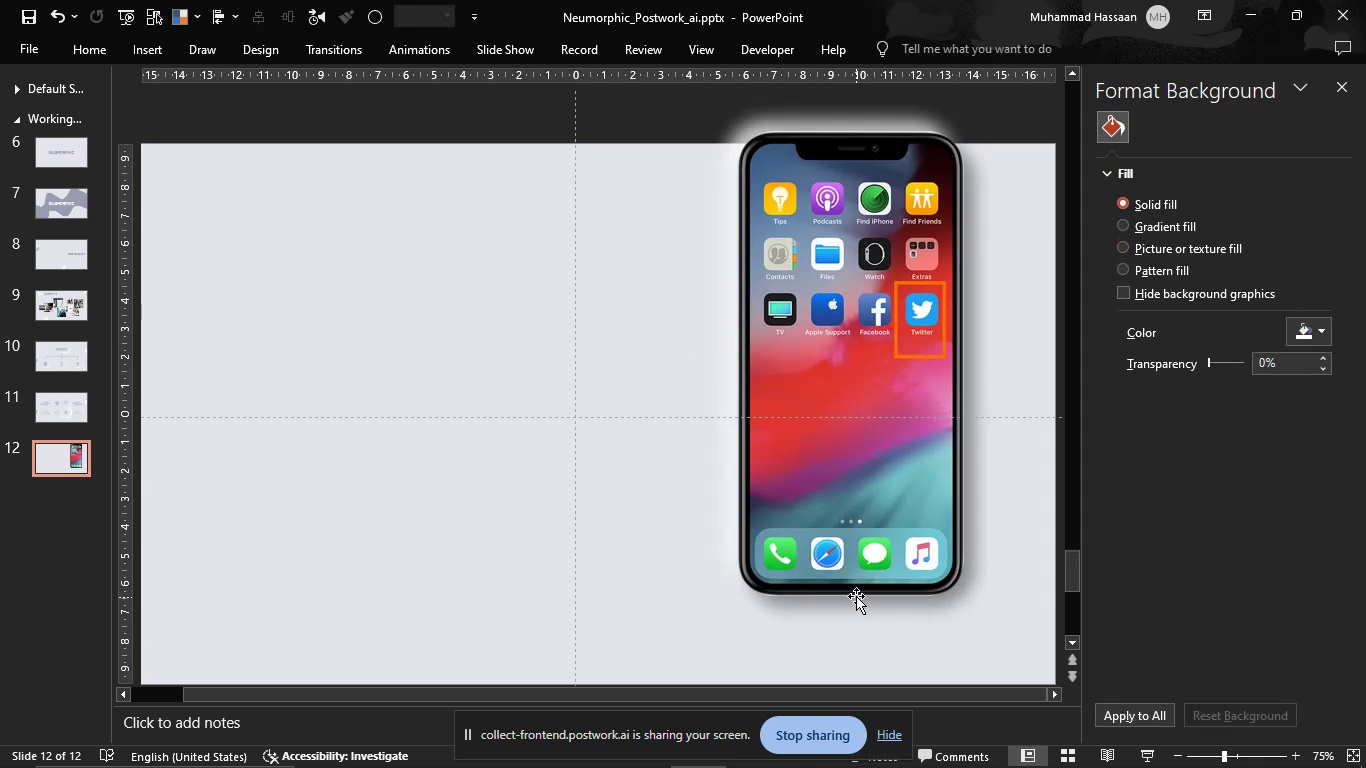 
left_click([856, 594])
 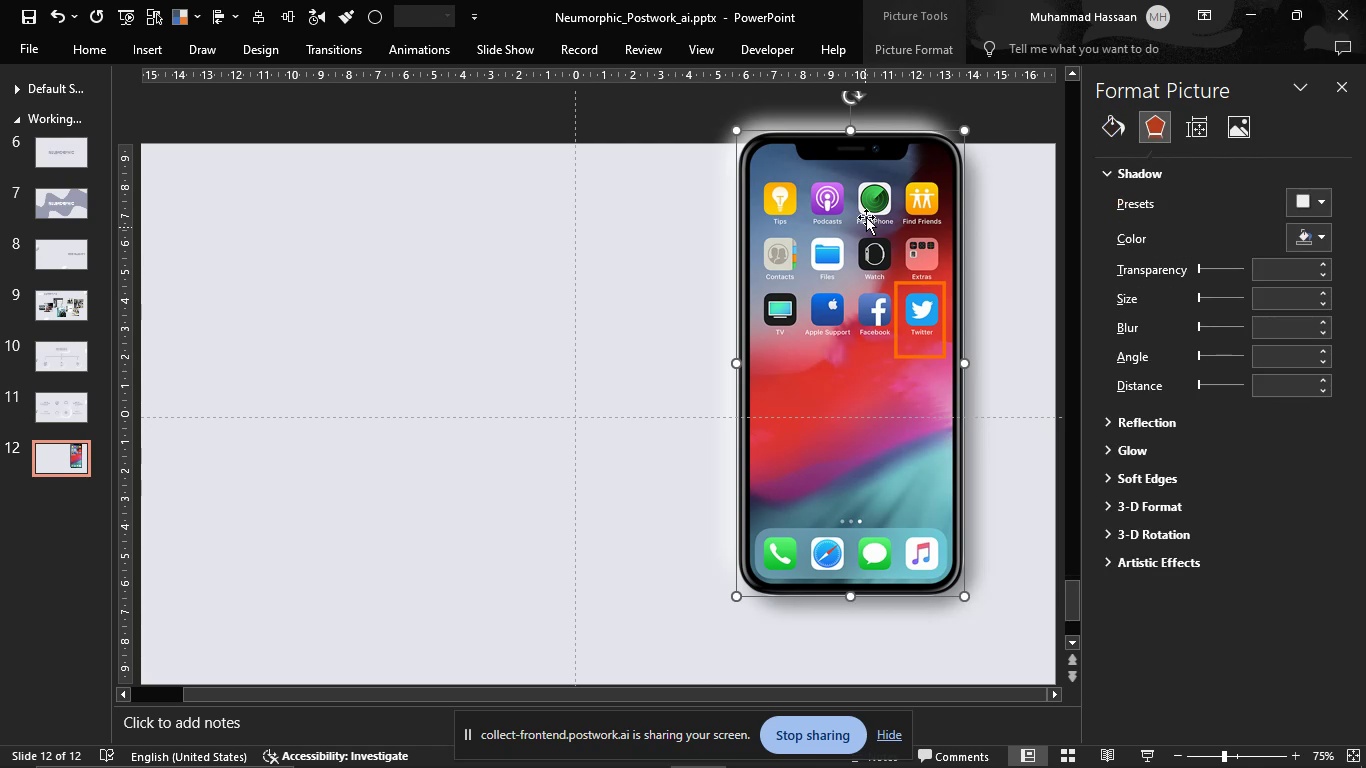 
hold_key(key=ControlLeft, duration=1.53)
scroll: coordinate [850, 130], scroll_direction: up, amount: 2.0
 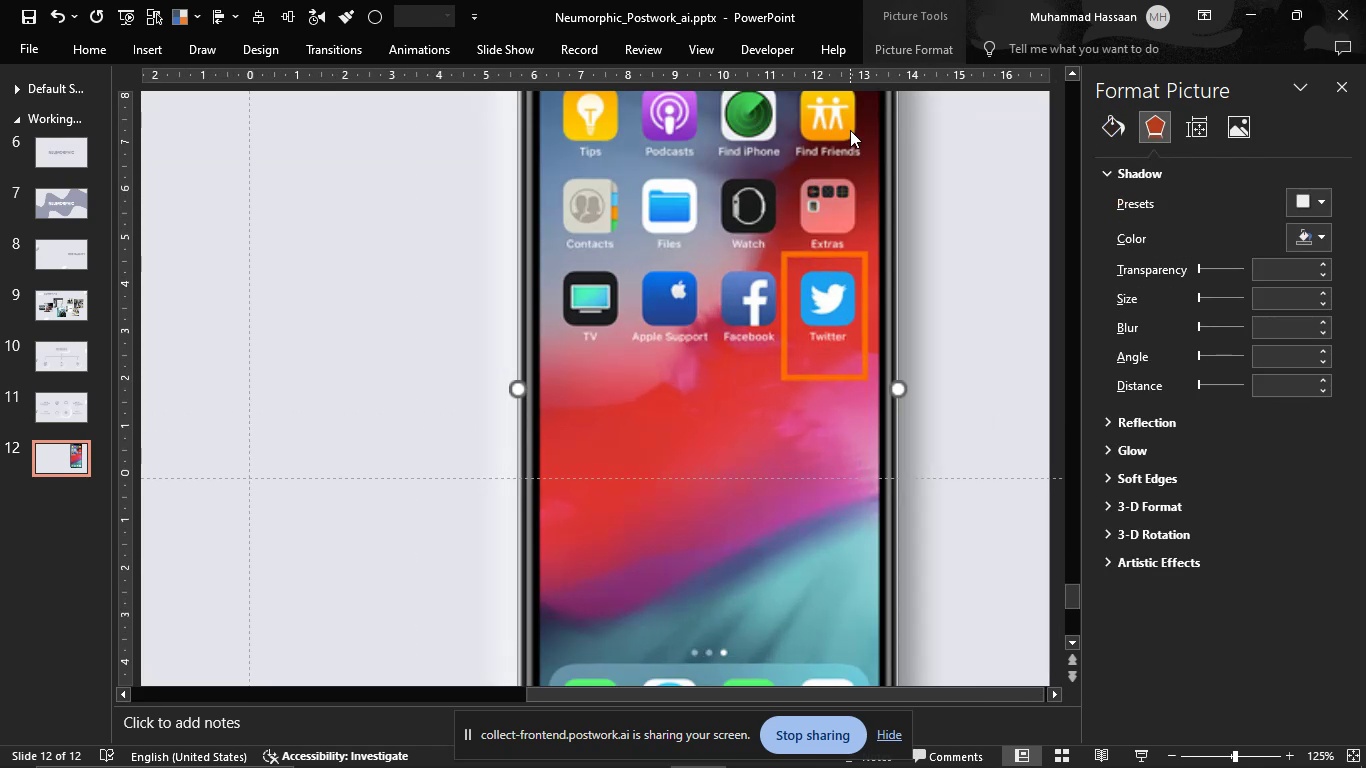 
key(Control+ControlLeft)
 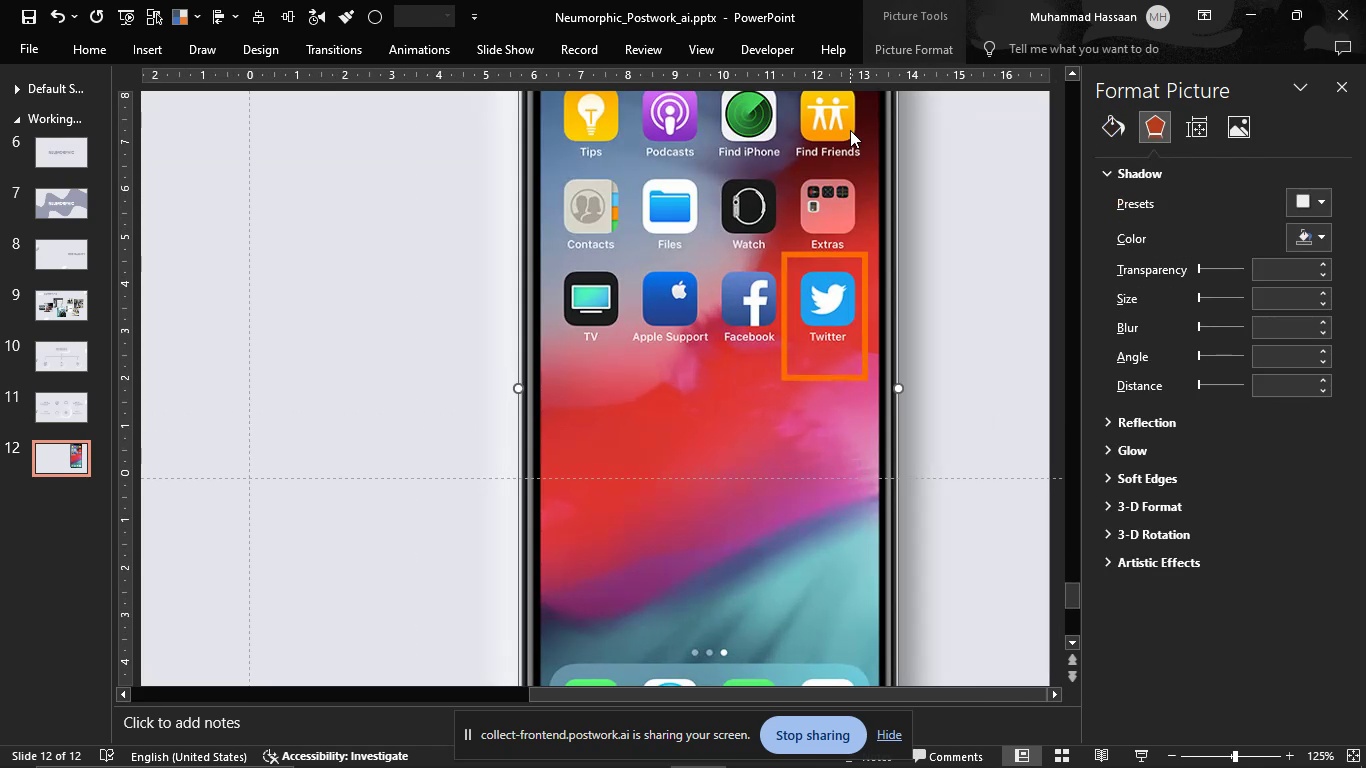 
key(Control+ControlLeft)
 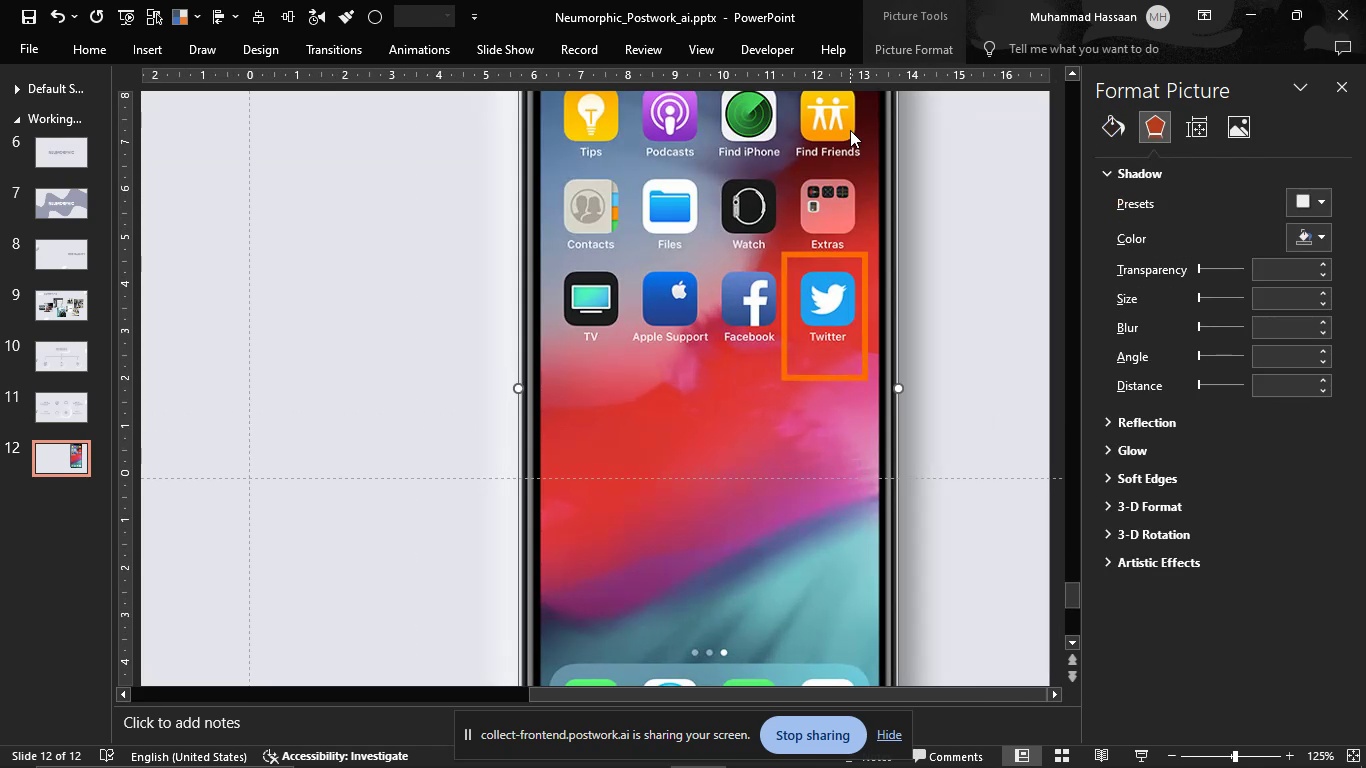 
key(Control+ControlLeft)
 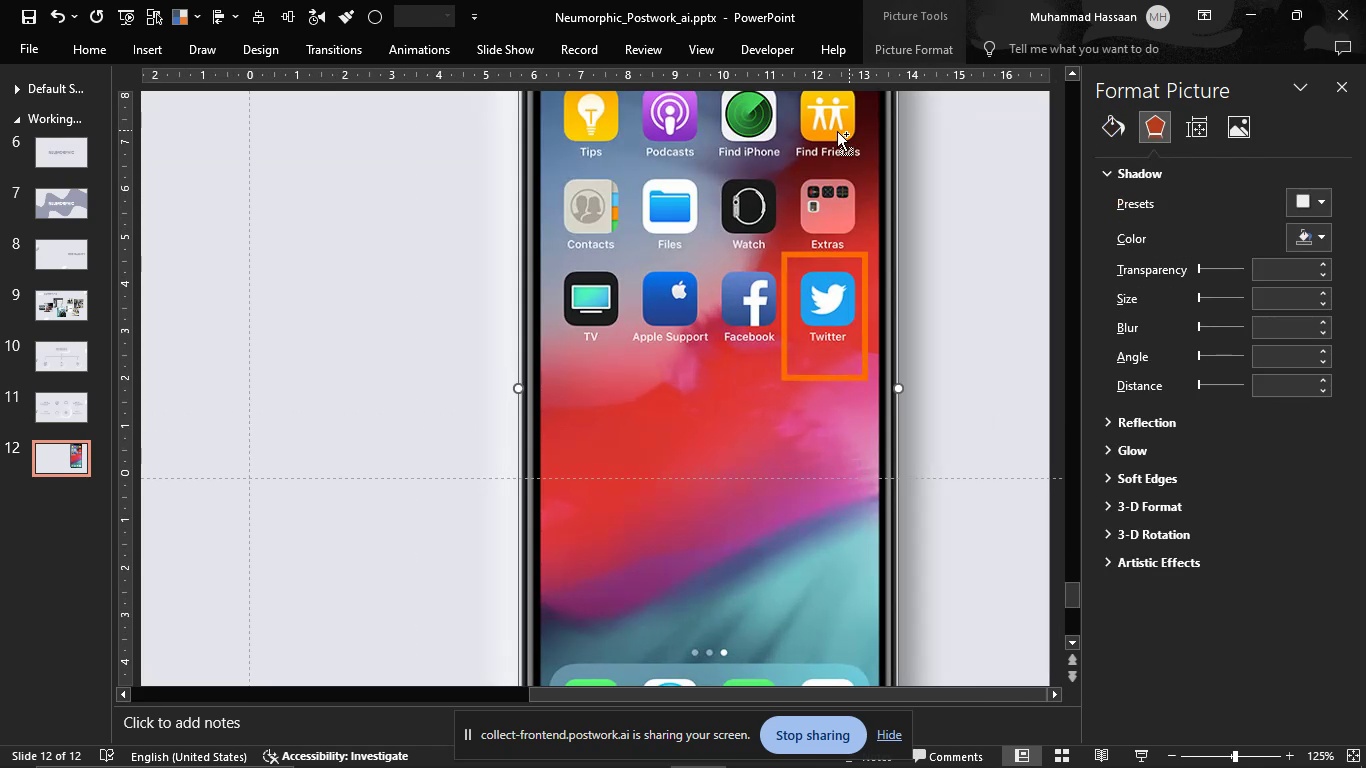 
key(Control+ControlLeft)
 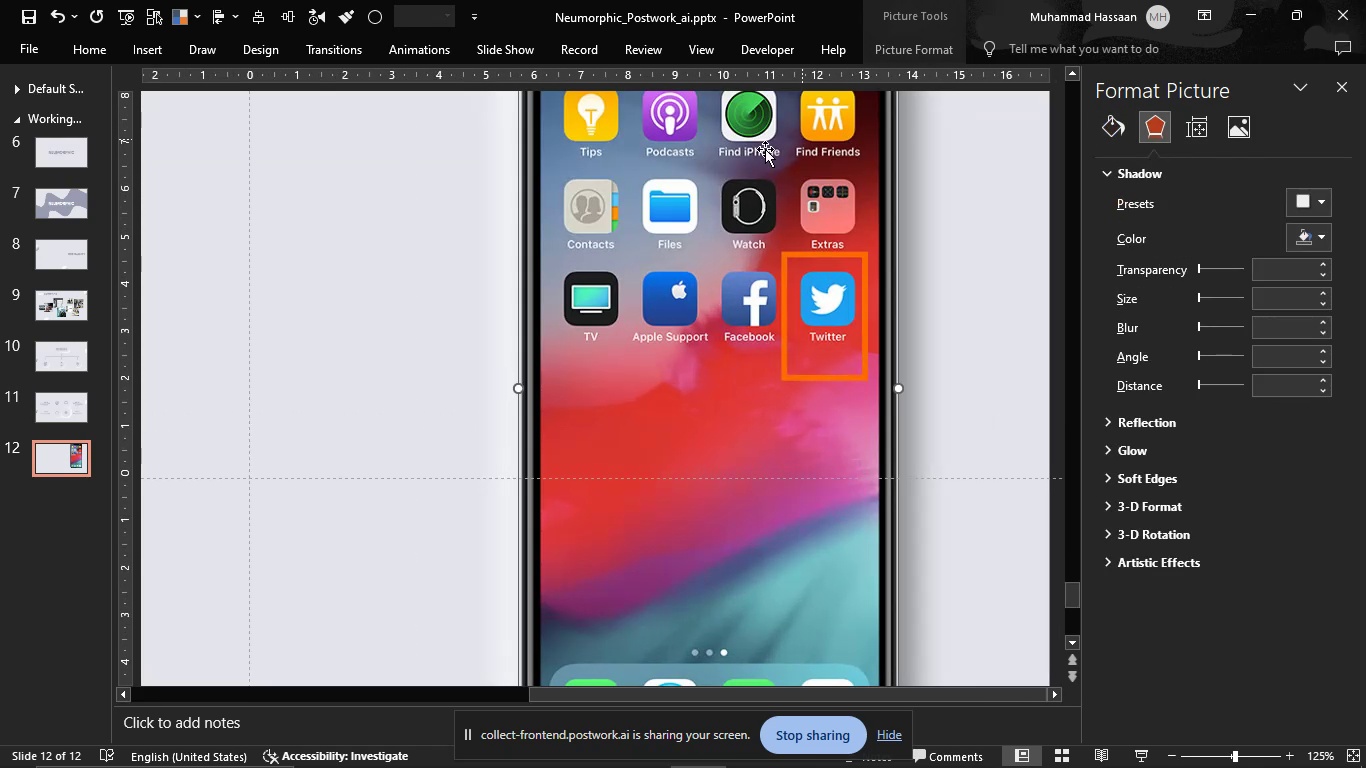 
key(Control+ControlLeft)
 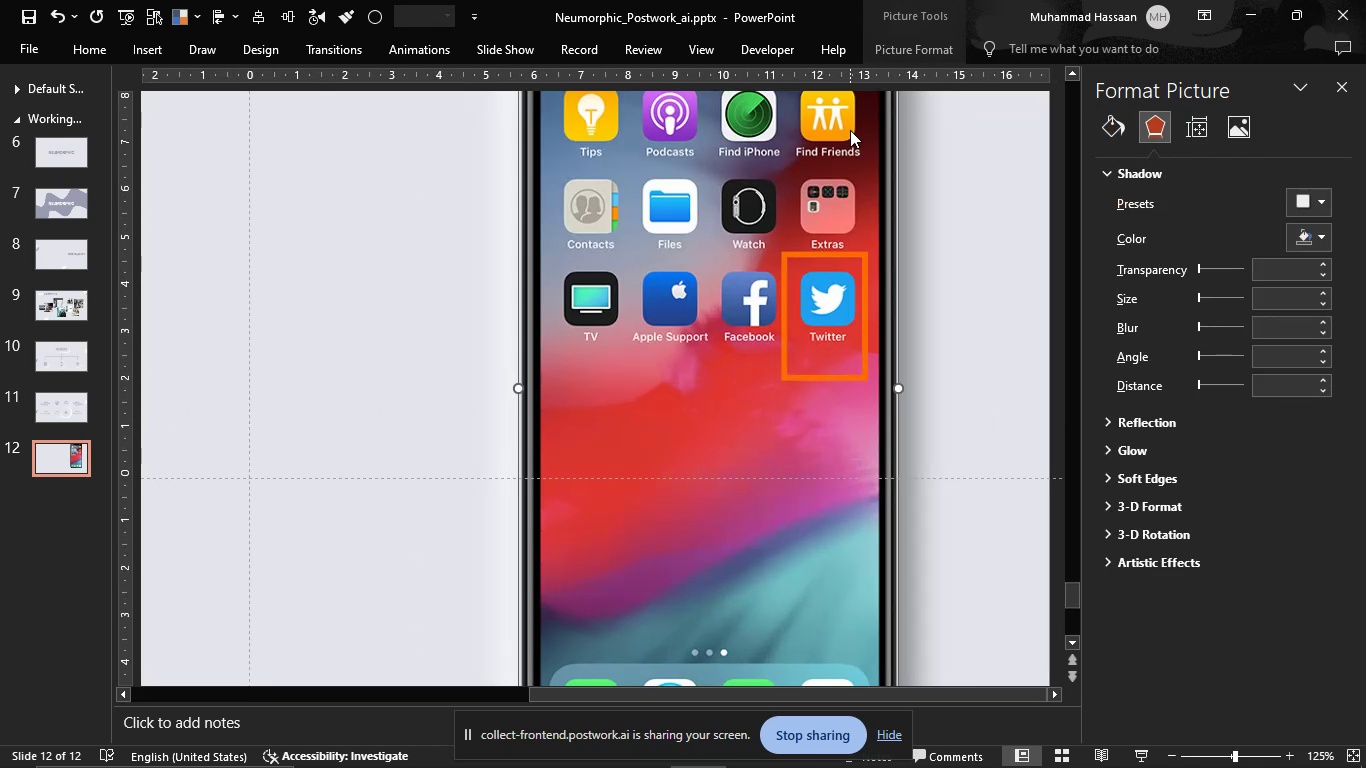 
key(Control+ControlLeft)
 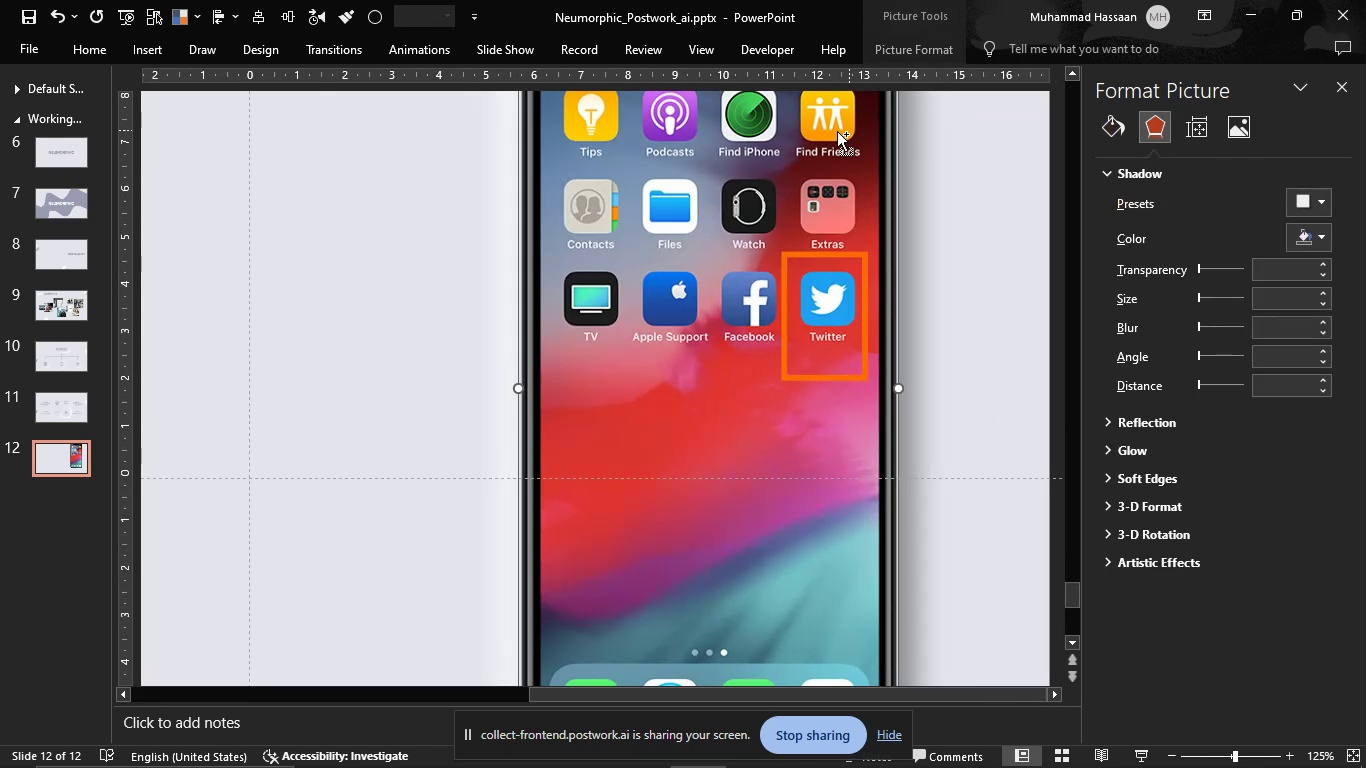 
key(Control+ControlLeft)
 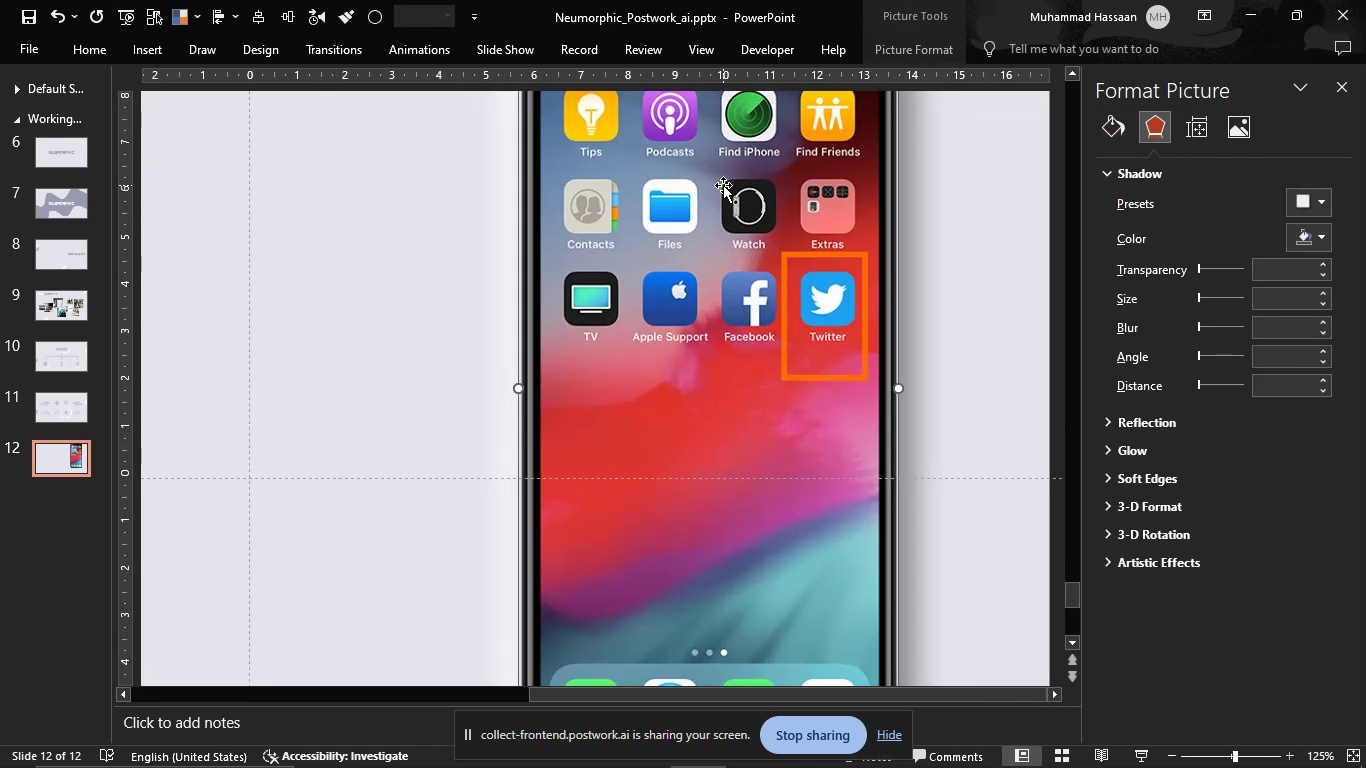 
scroll: coordinate [723, 185], scroll_direction: up, amount: 7.0
 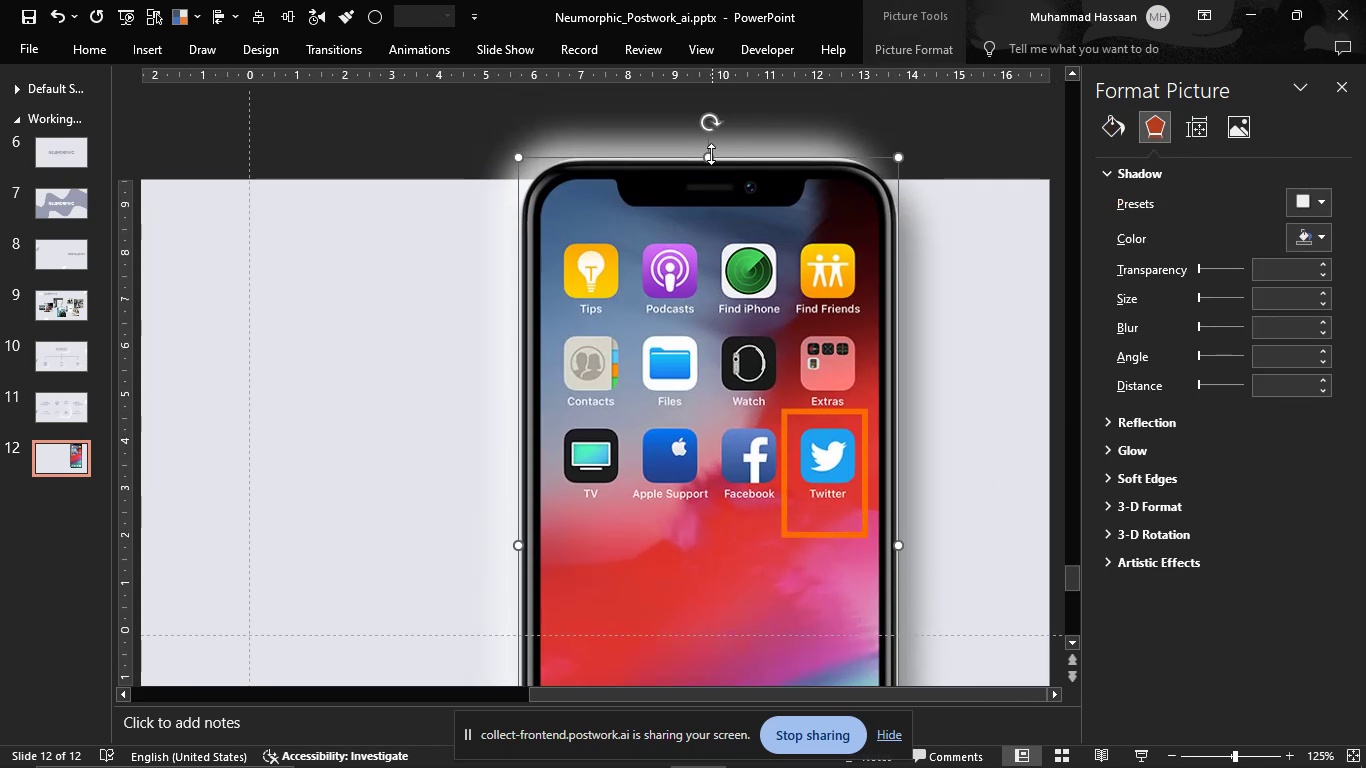 
left_click_drag(start_coordinate=[709, 154], to_coordinate=[708, 163])
 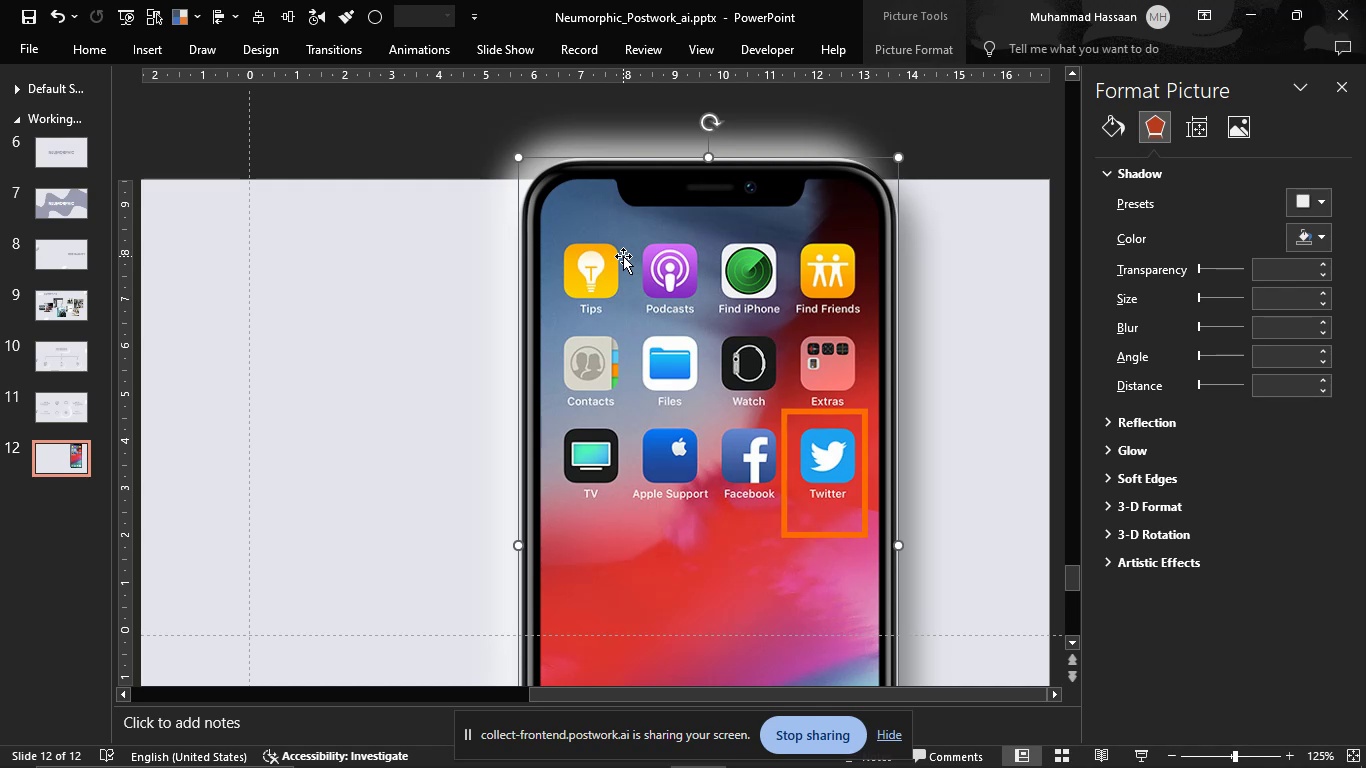 
right_click([623, 256])
 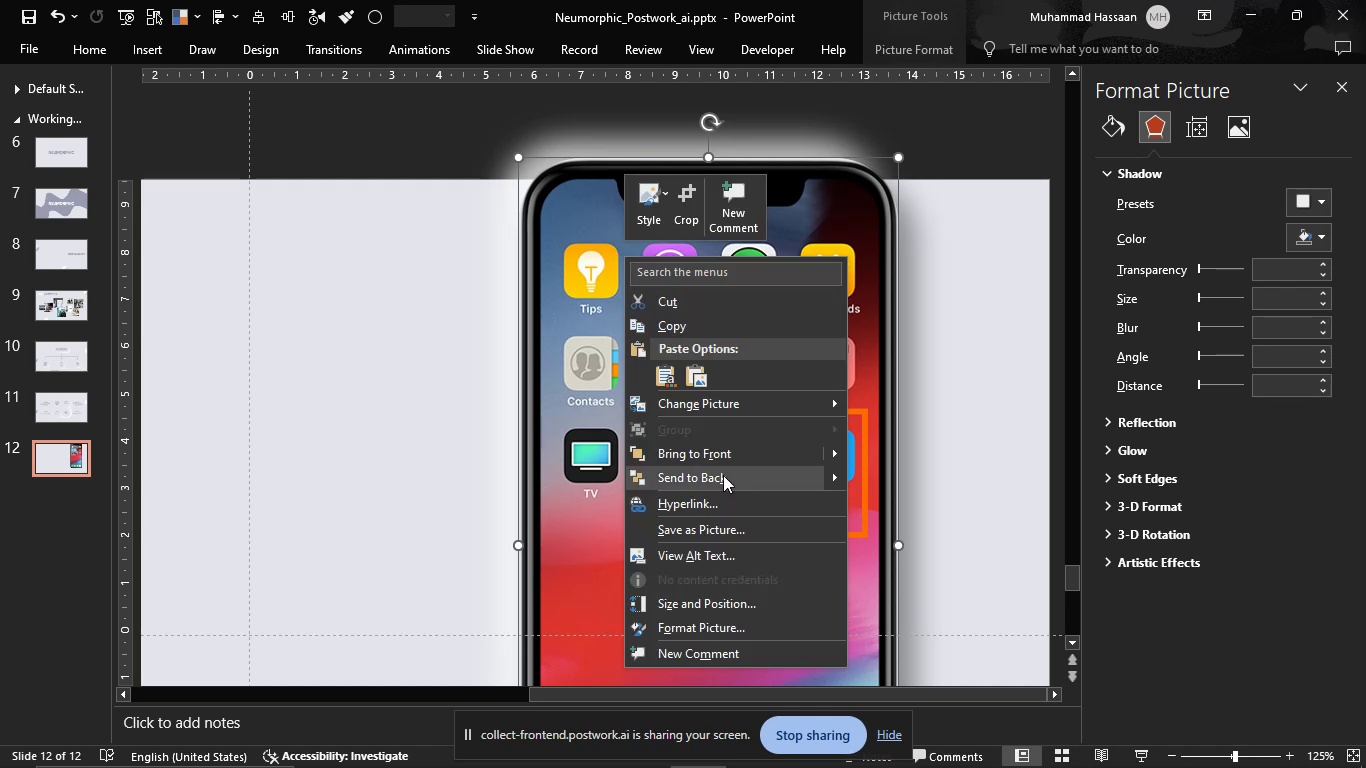 
left_click([723, 475])
 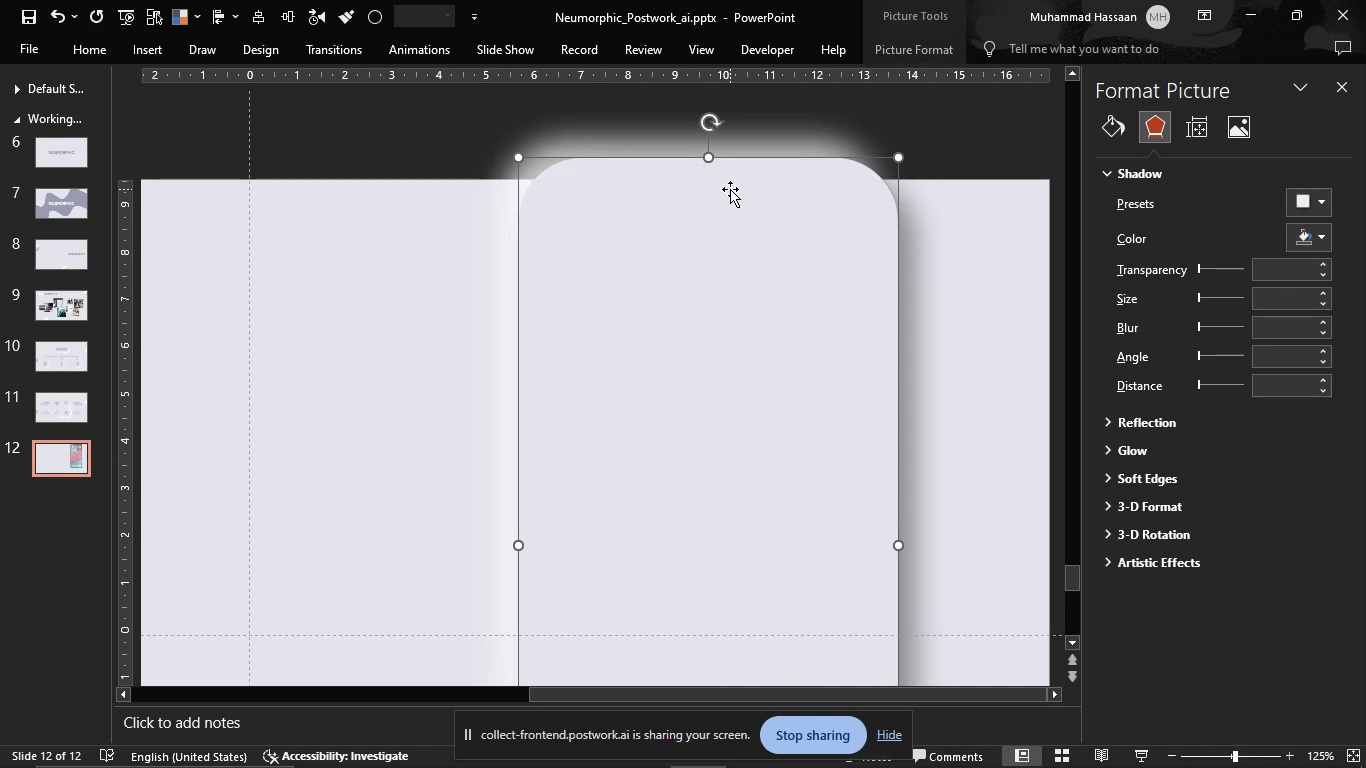 
left_click([730, 189])
 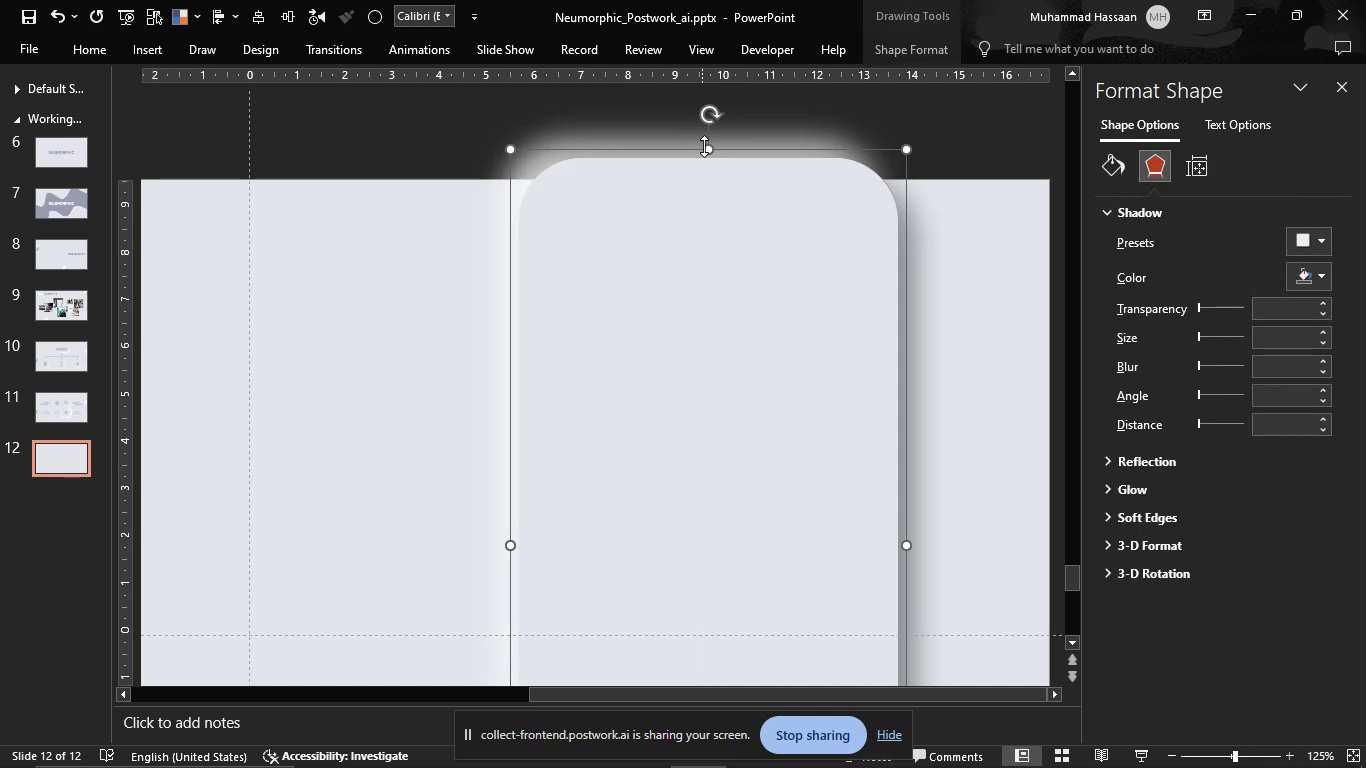 
left_click_drag(start_coordinate=[708, 146], to_coordinate=[712, 162])
 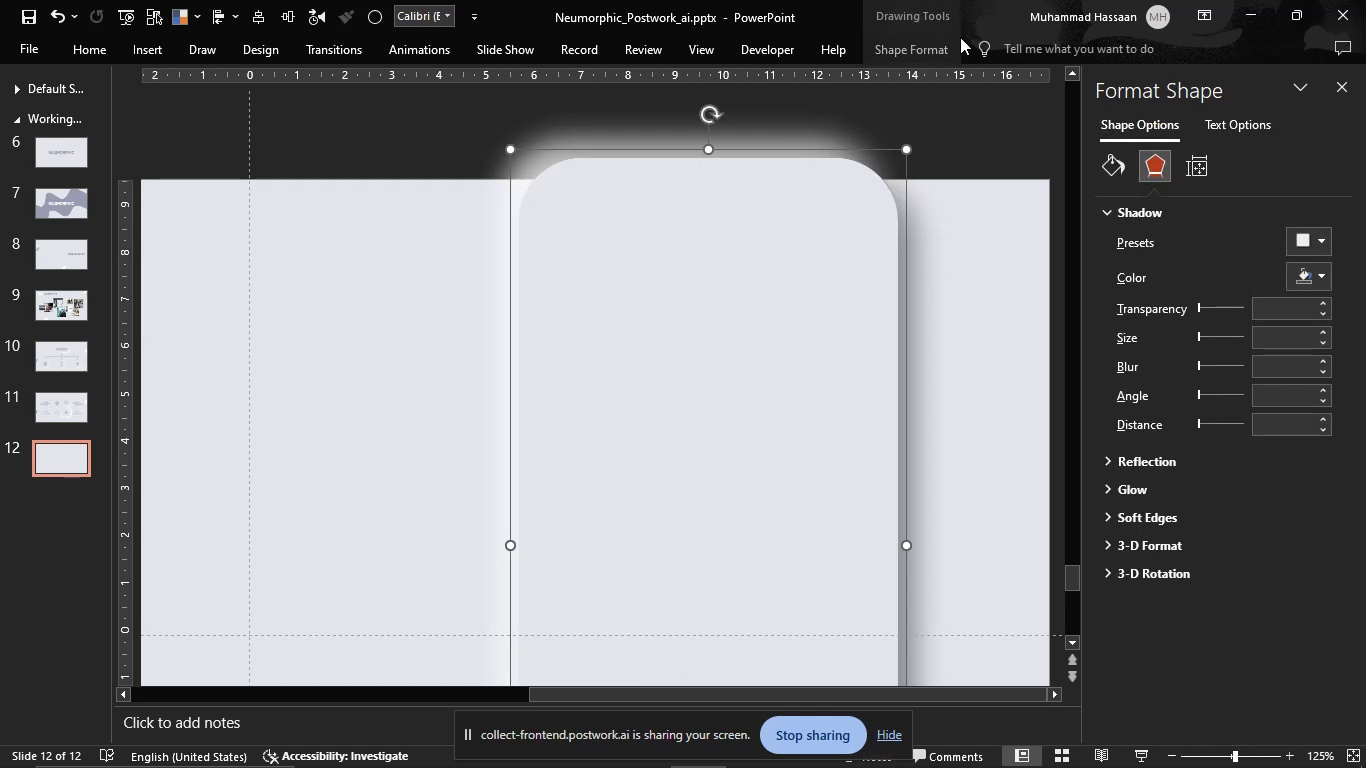 
left_click([922, 40])
 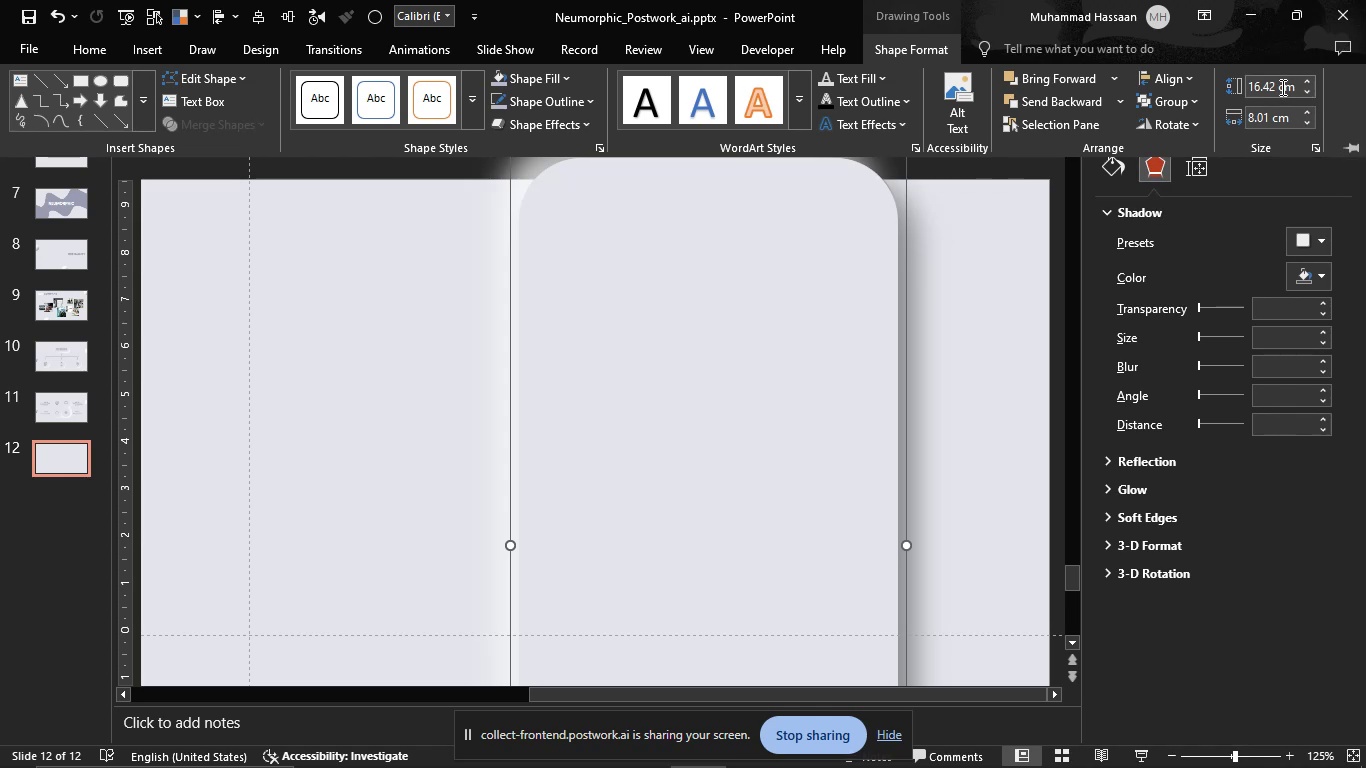 
double_click([1274, 84])
 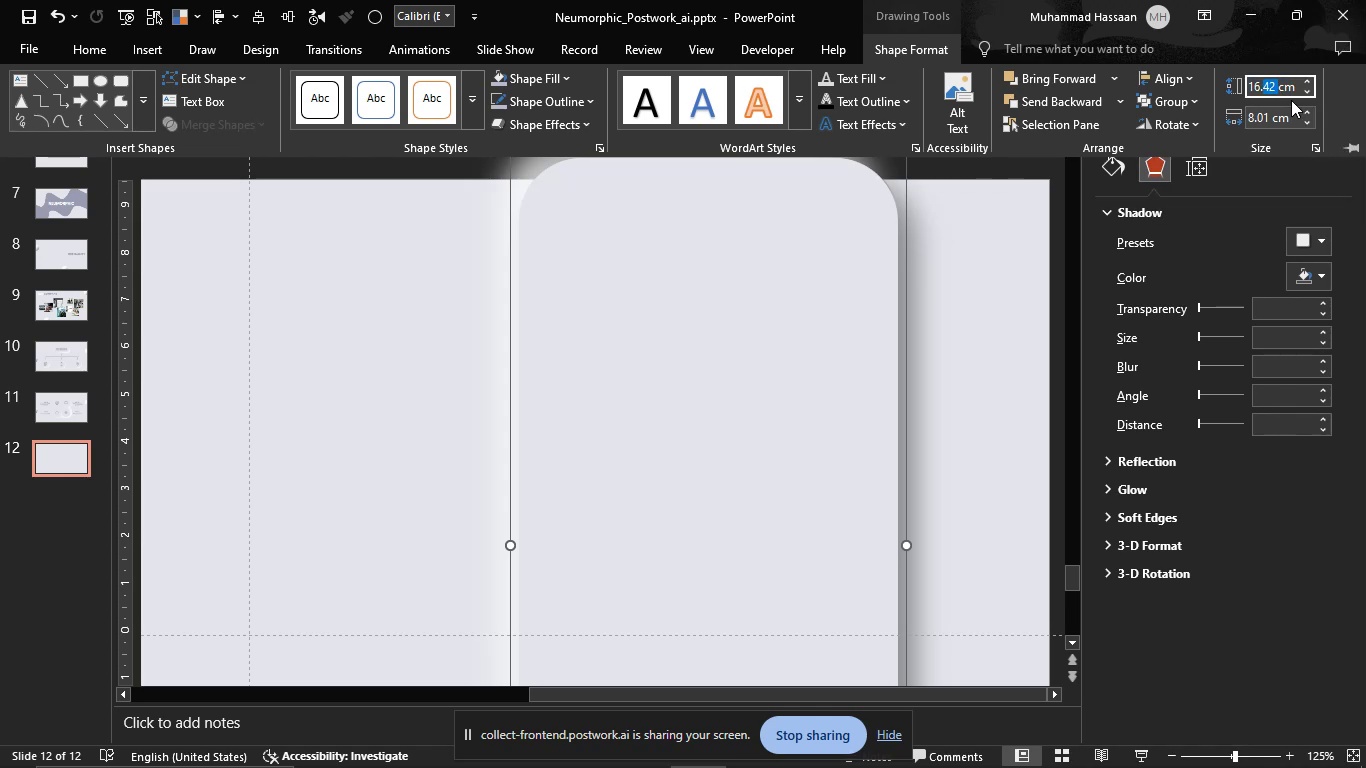 
type(40)
 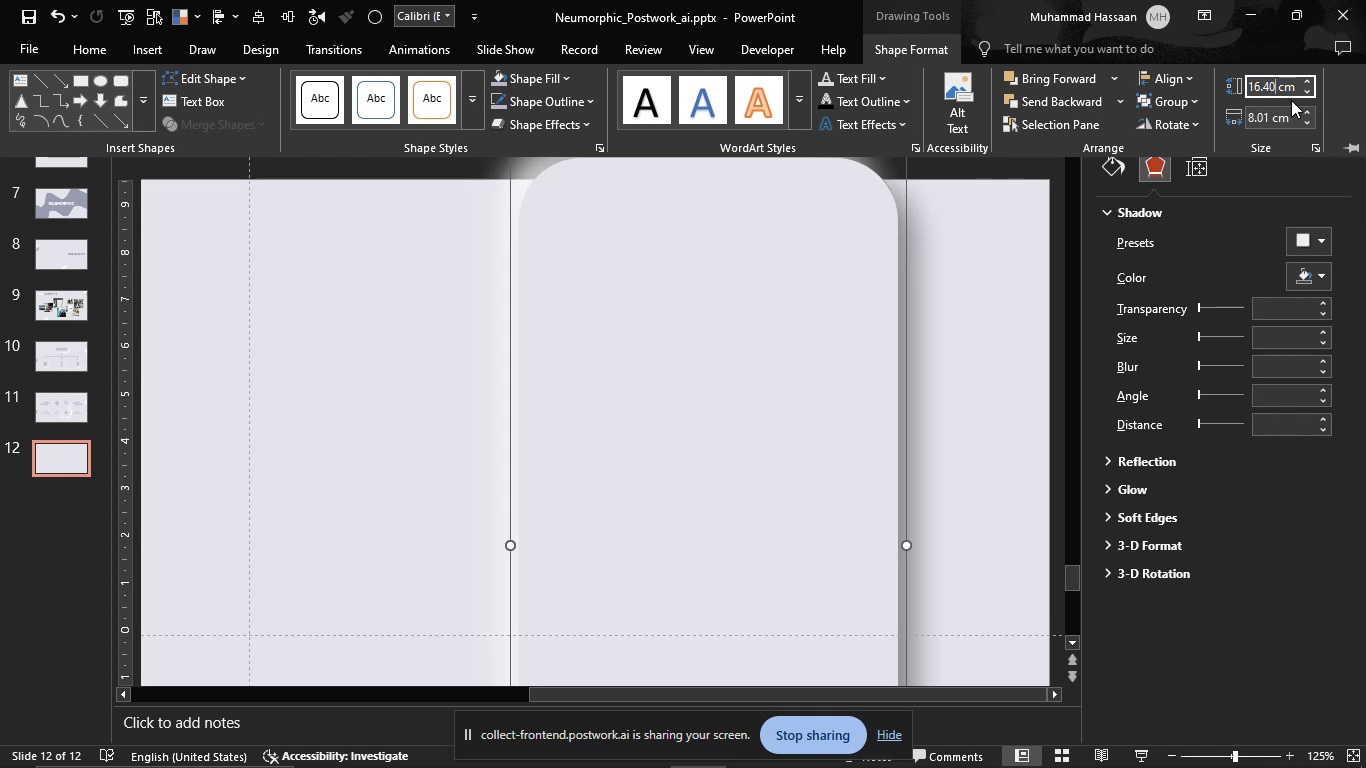 
key(Enter)
 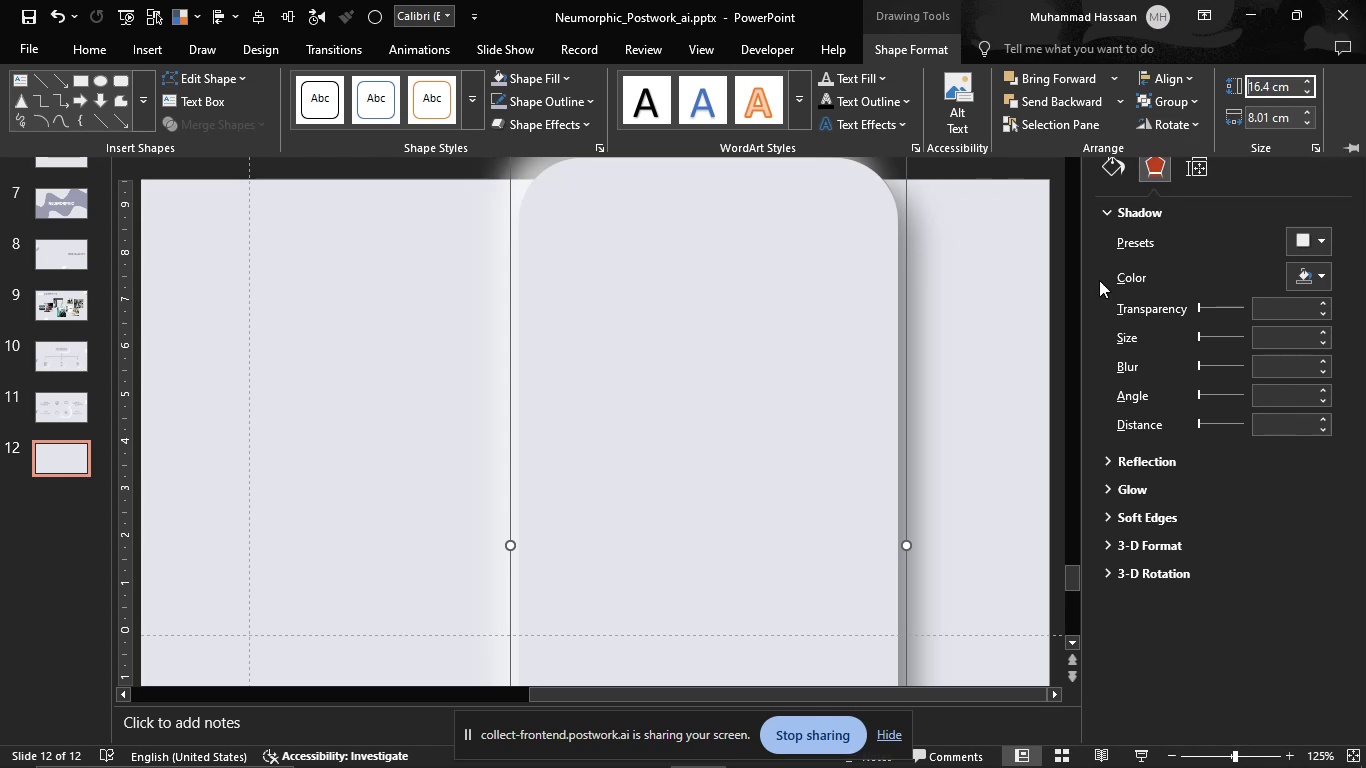 
left_click([1005, 327])
 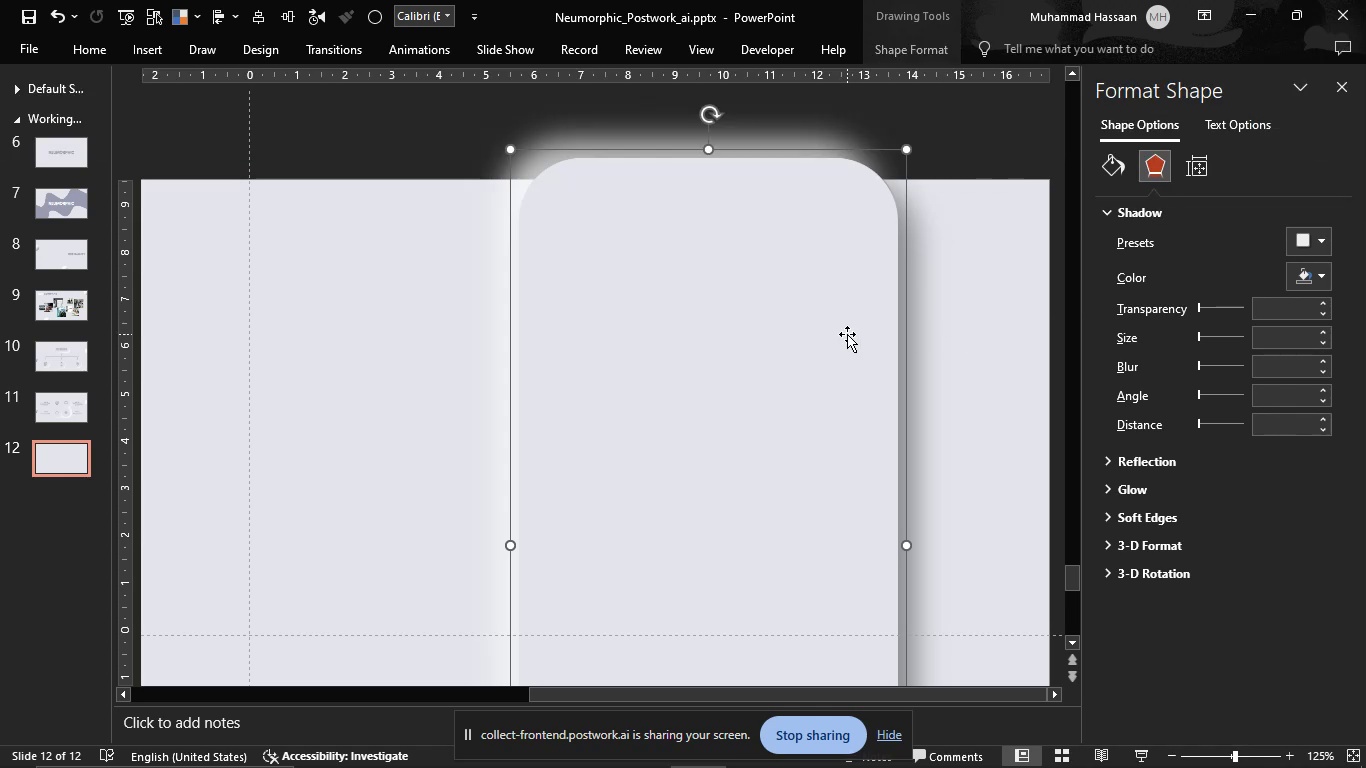 
left_click([845, 334])
 